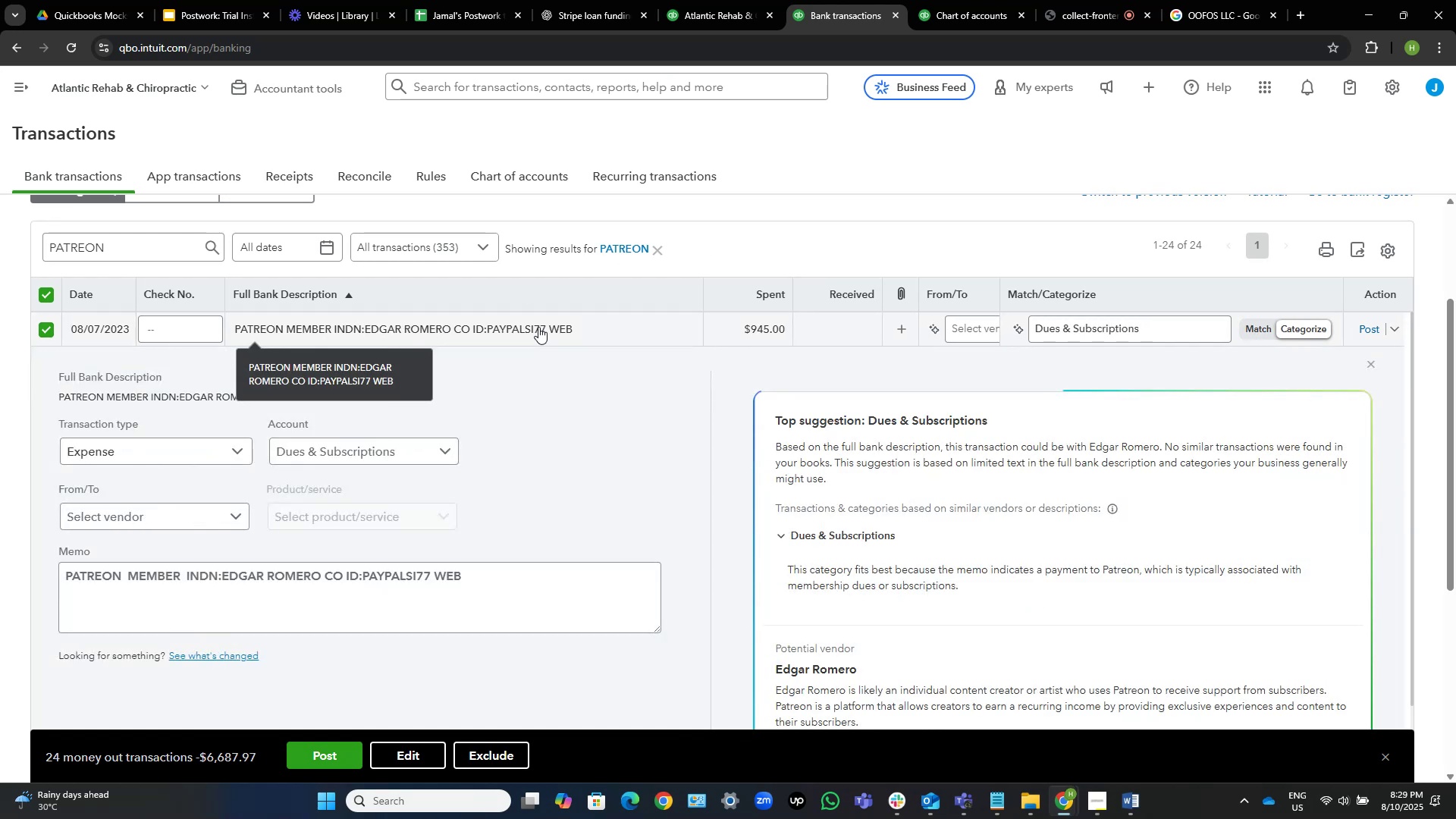 
scroll: coordinate [876, 396], scroll_direction: down, amount: 1.0
 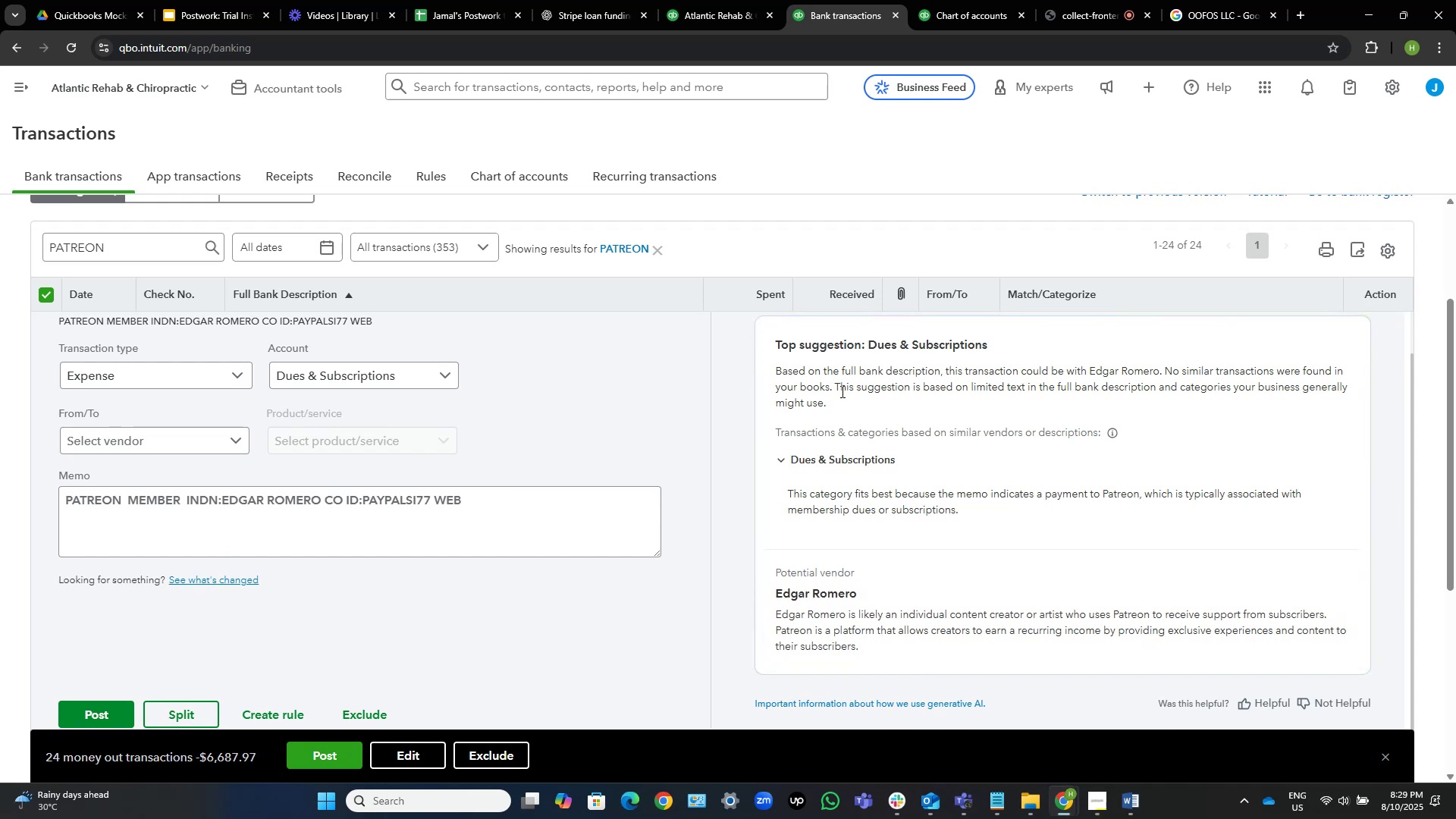 
wait(11.15)
 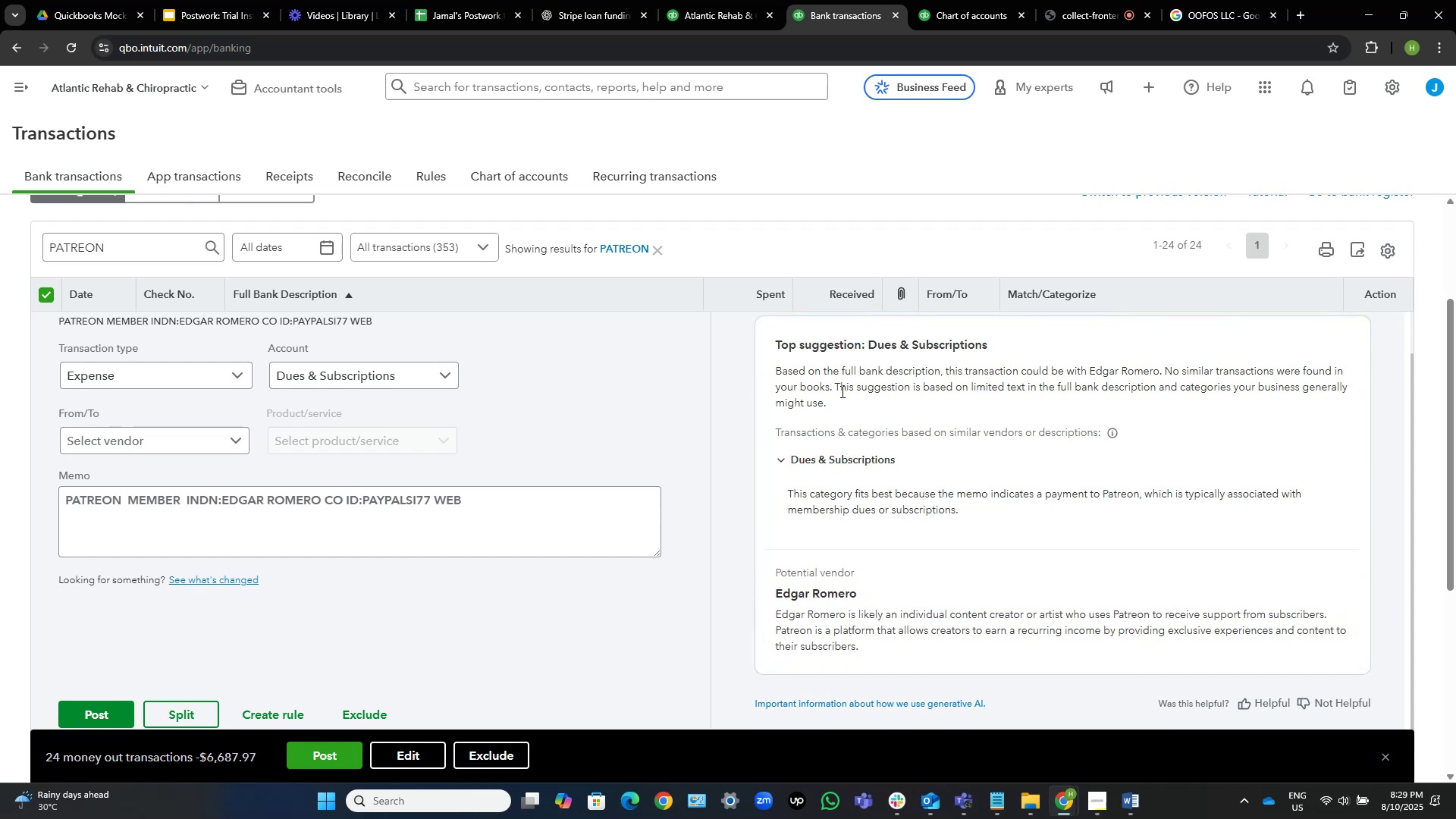 
left_click_drag(start_coordinate=[179, 504], to_coordinate=[41, 504])
 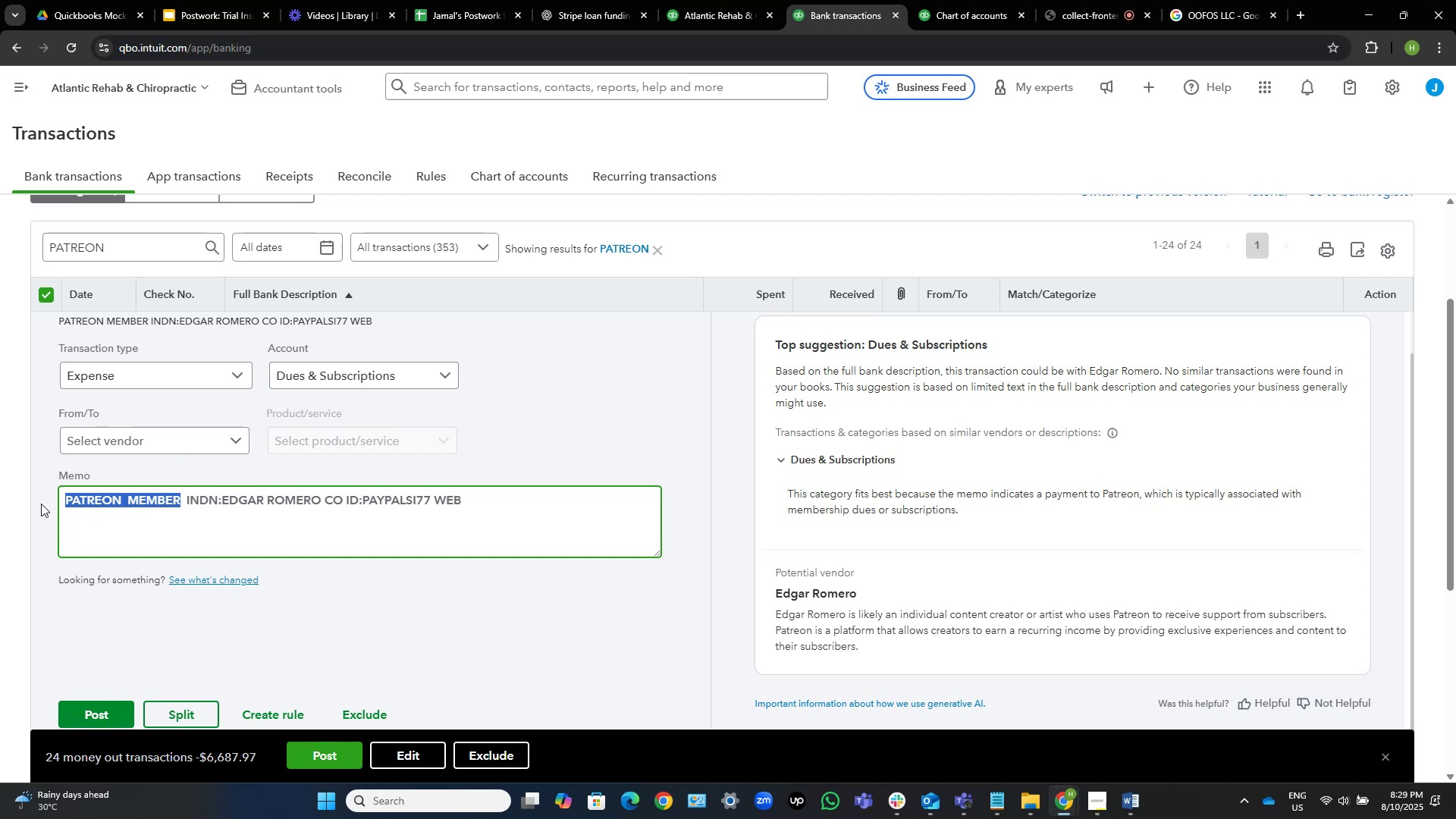 
key(Control+C)
 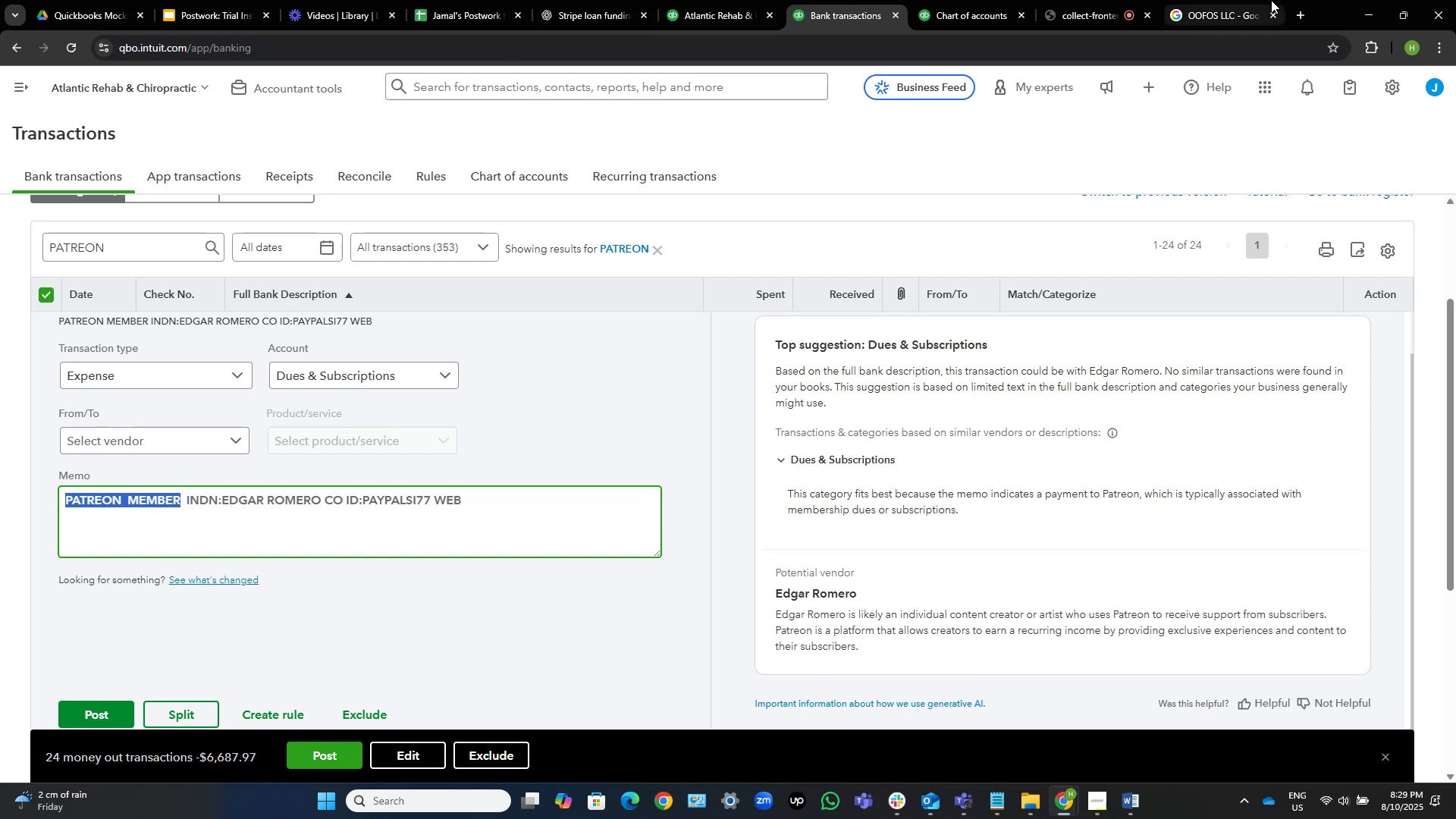 
left_click([1229, 0])
 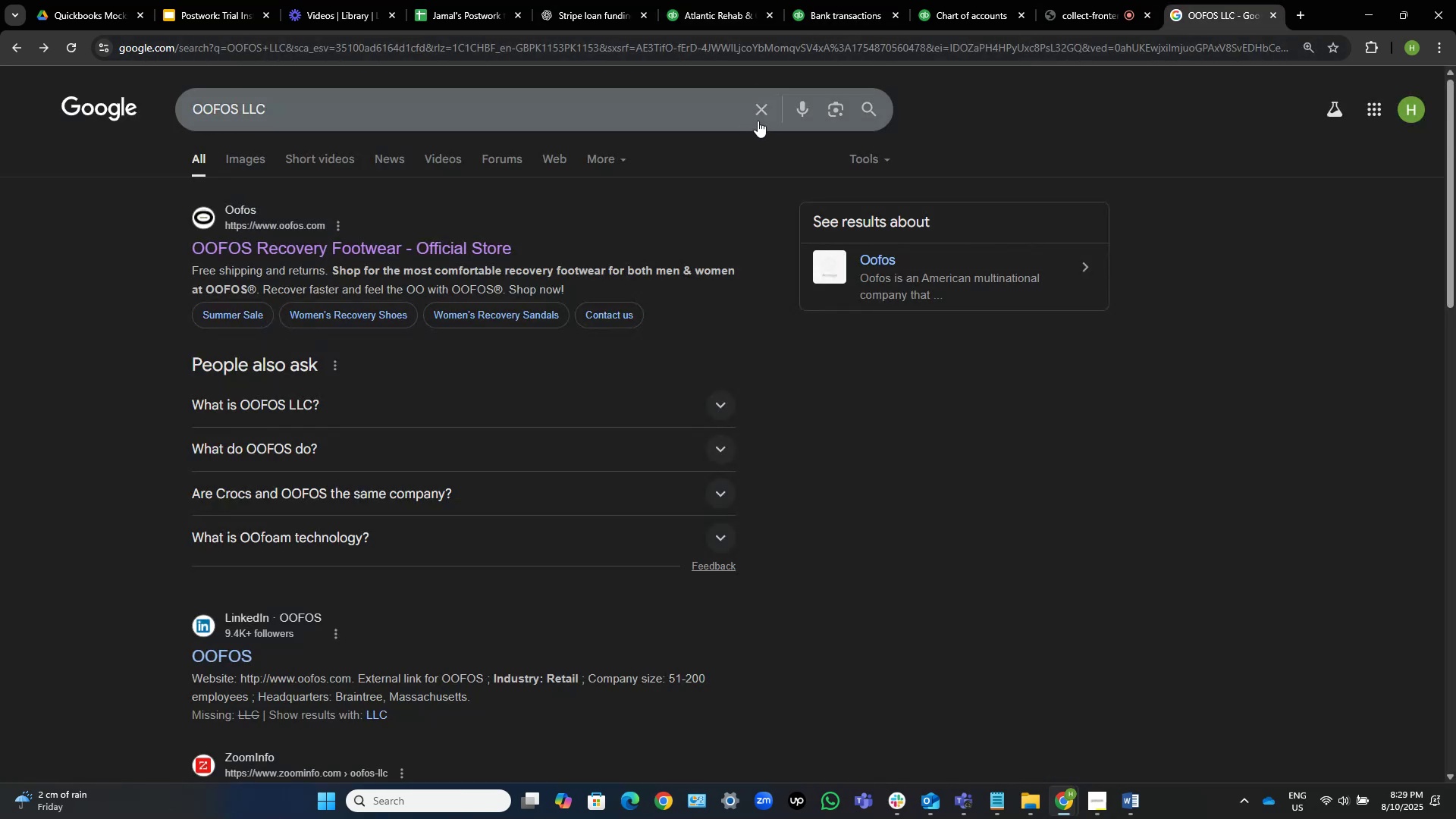 
left_click([760, 116])
 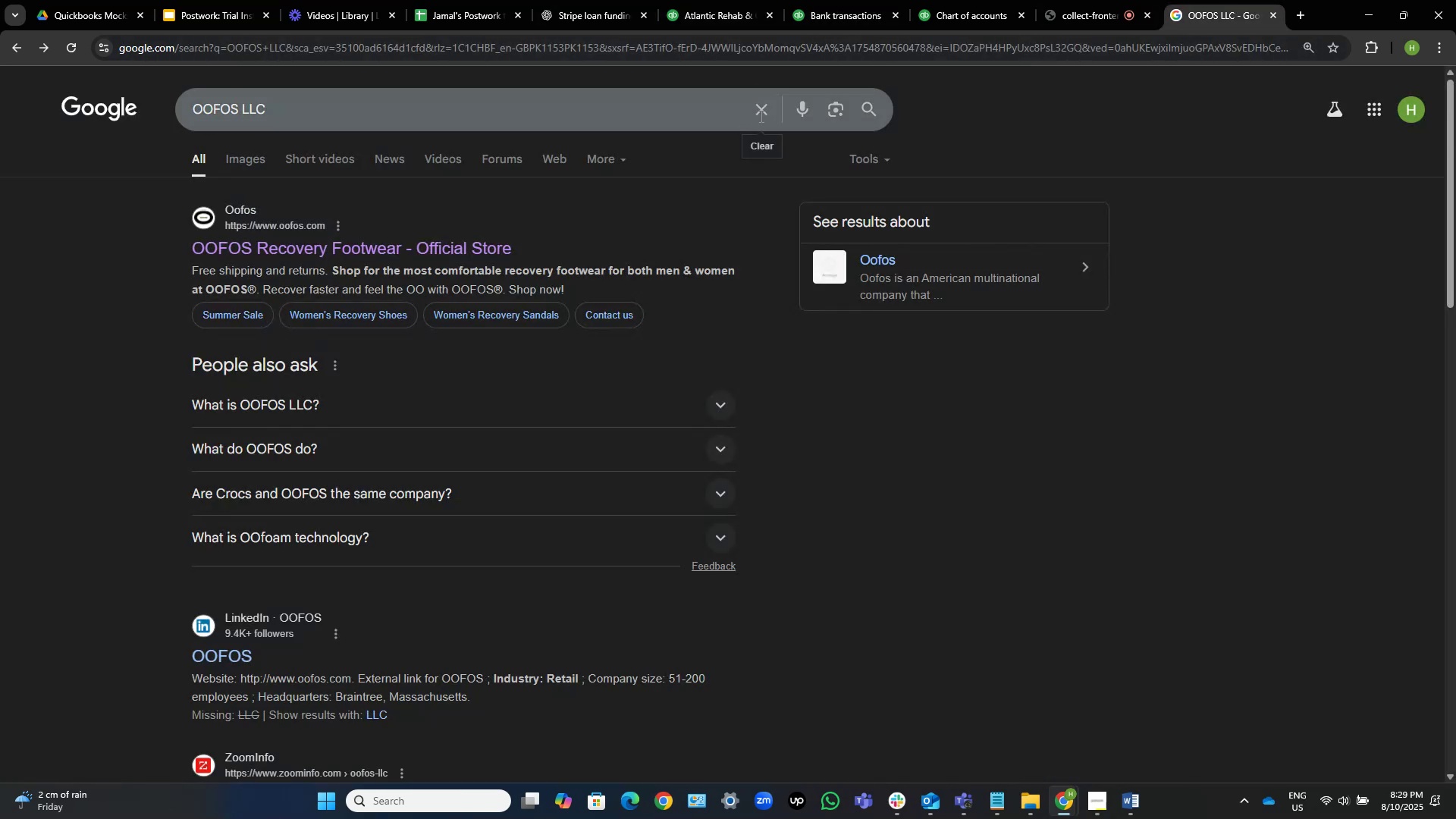 
key(Control+V)
 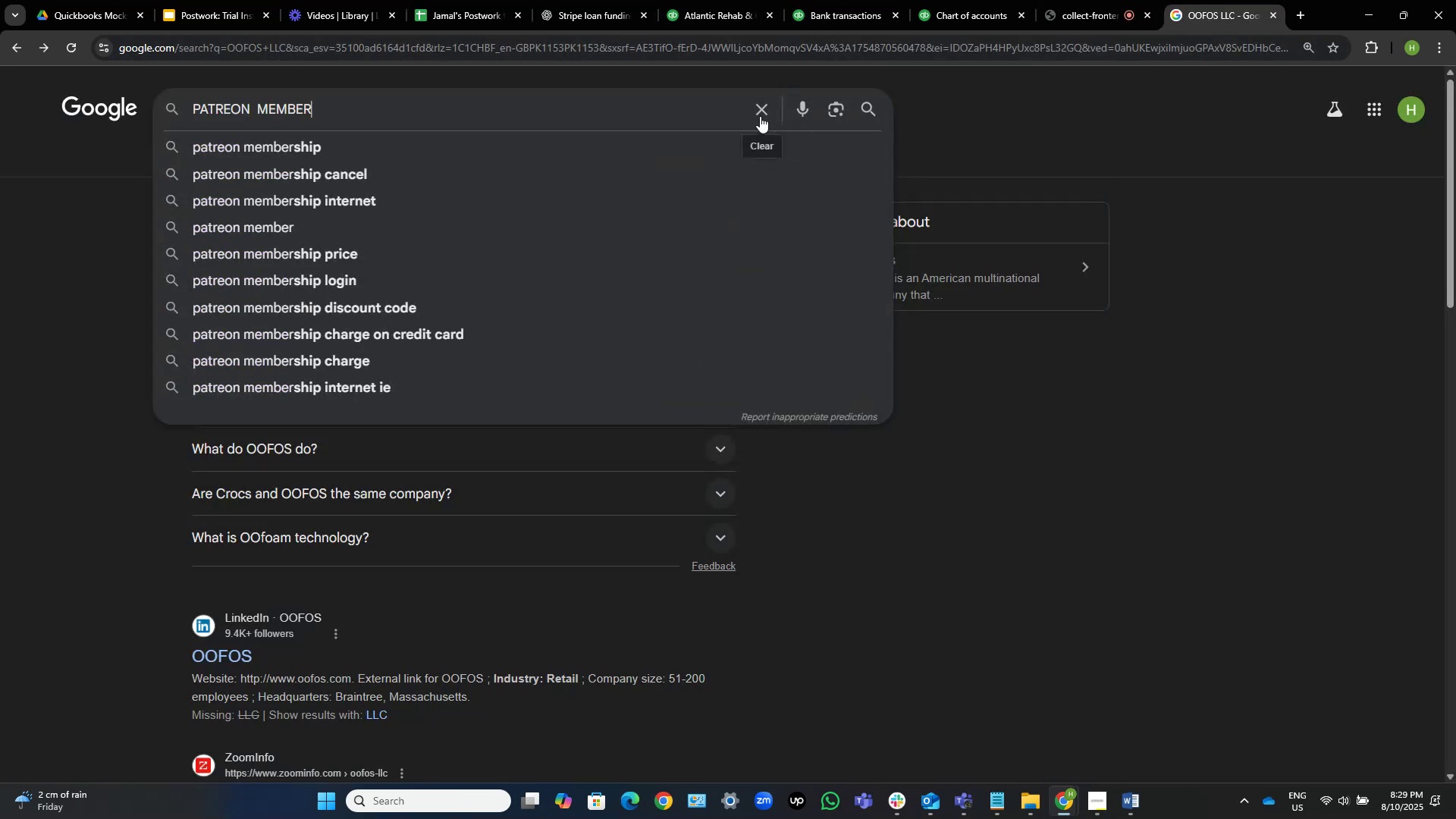 
key(NumpadEnter)
 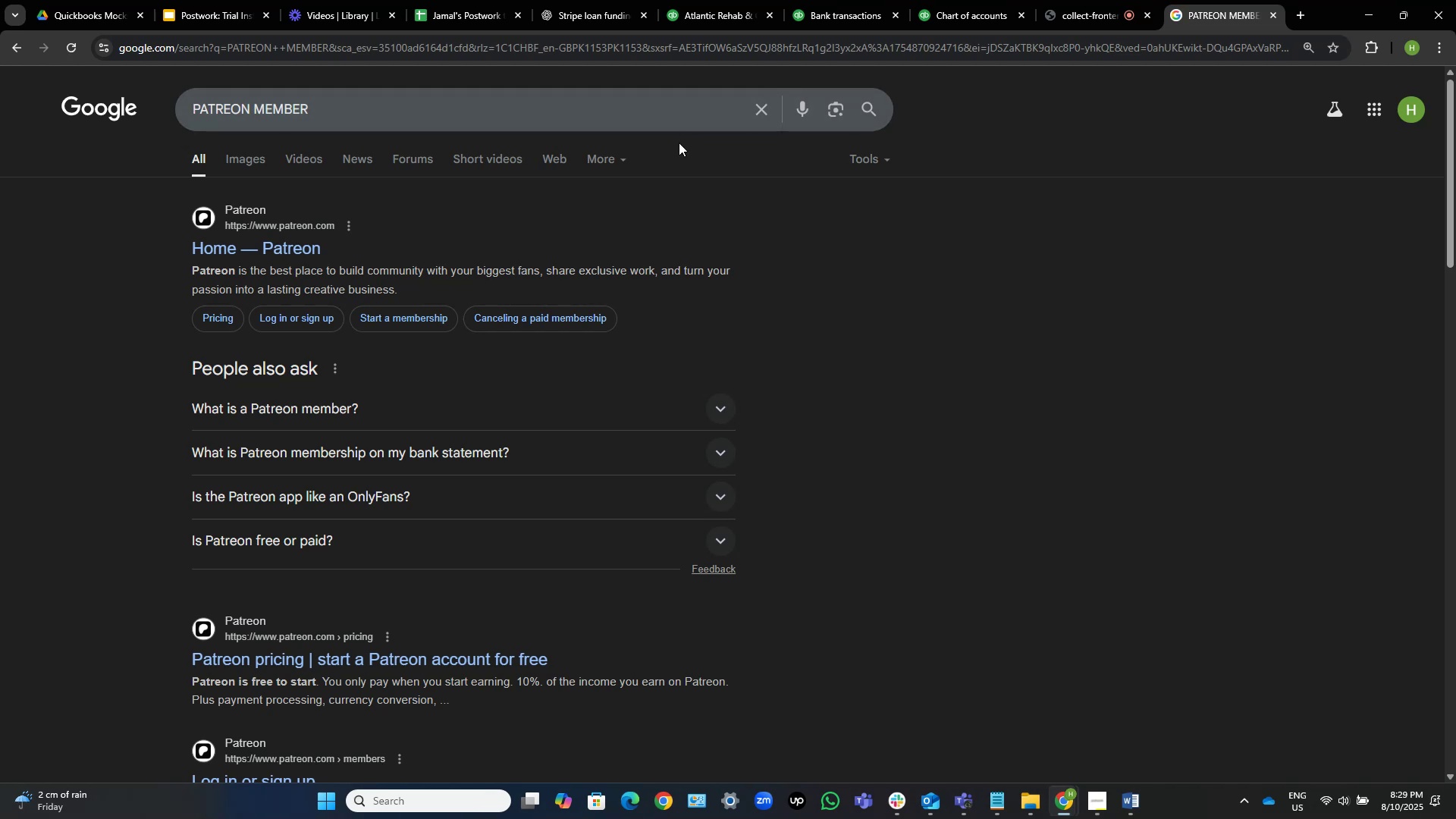 
wait(16.23)
 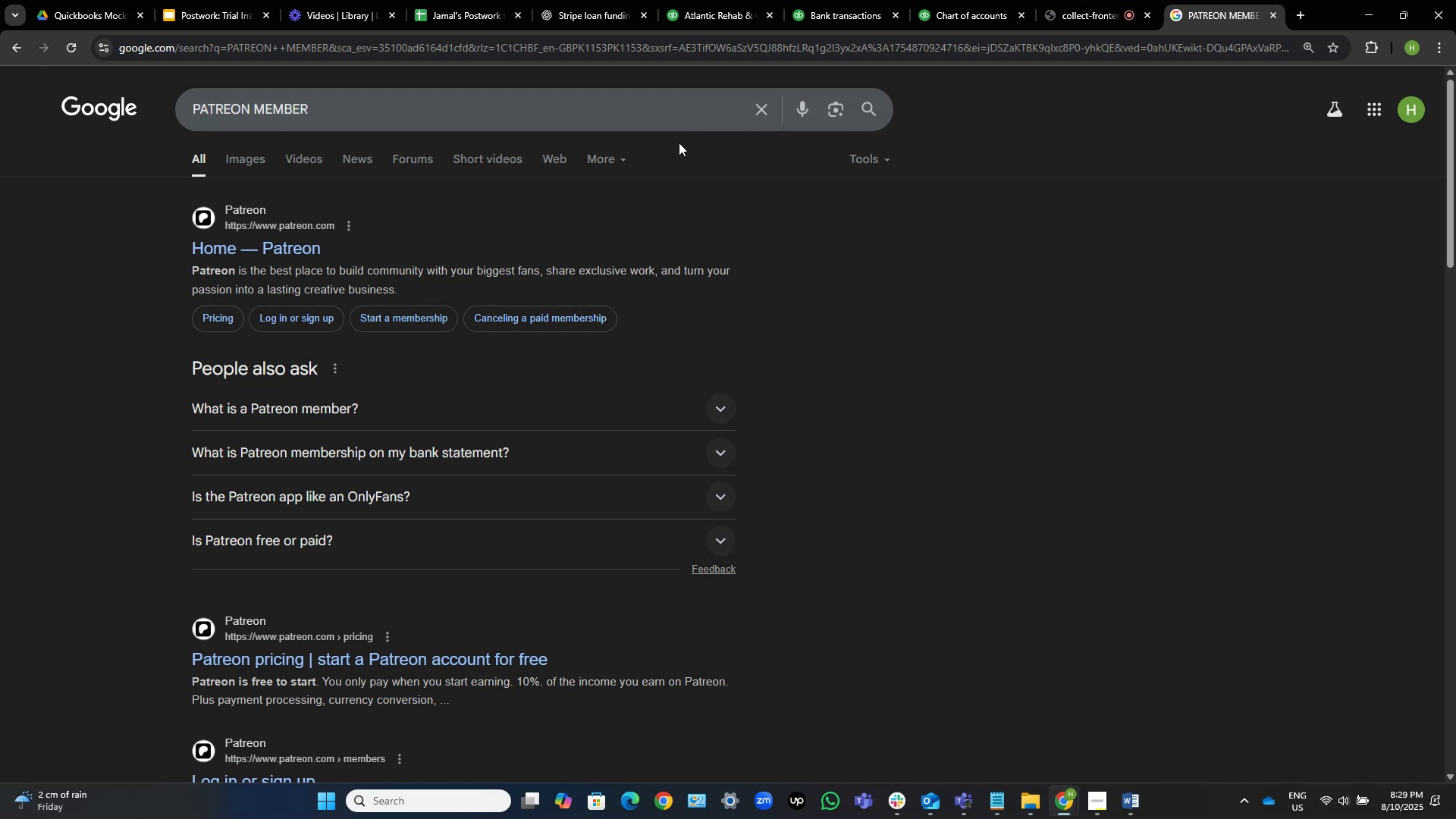 
left_click([291, 258])
 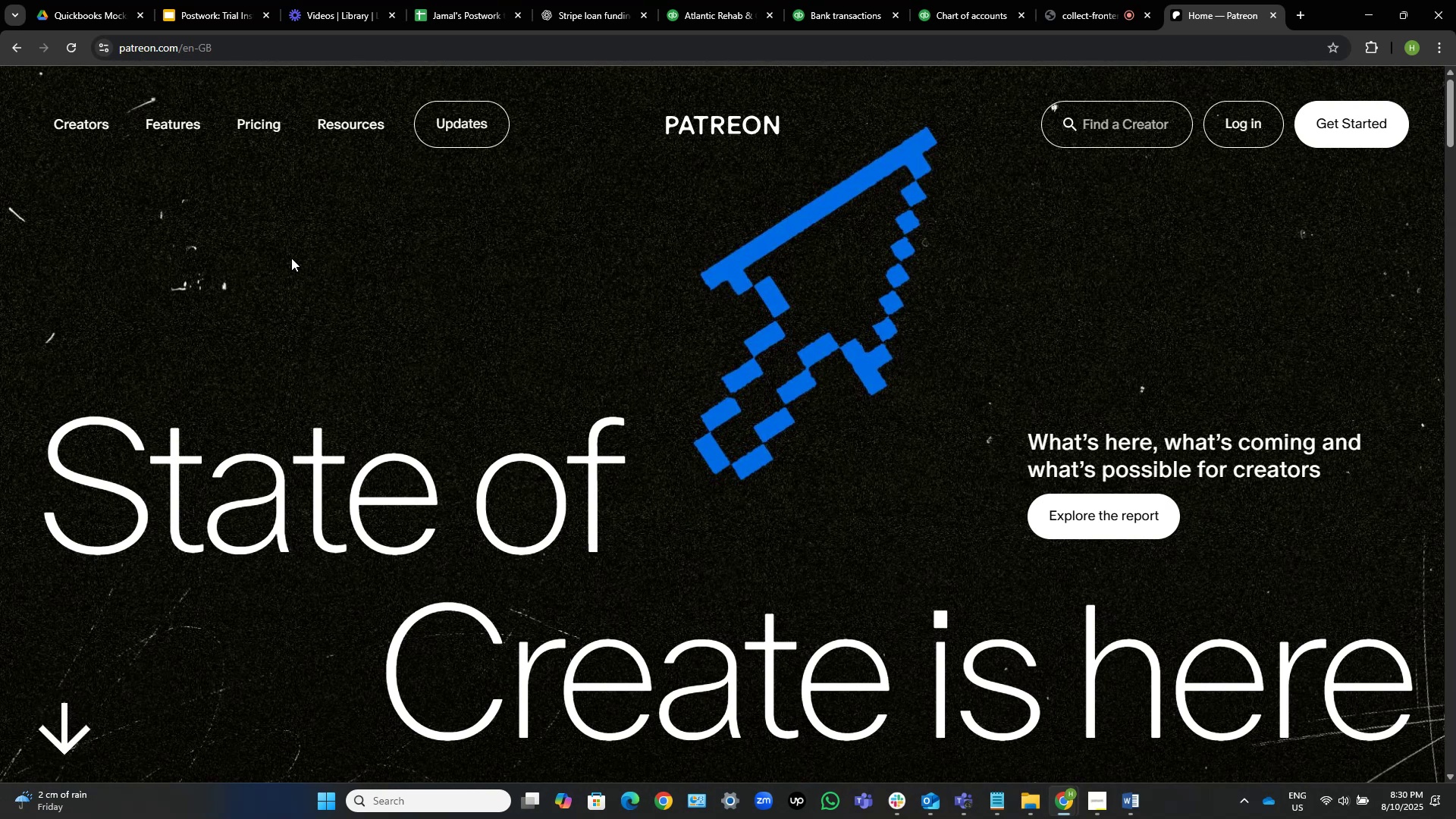 
wait(13.1)
 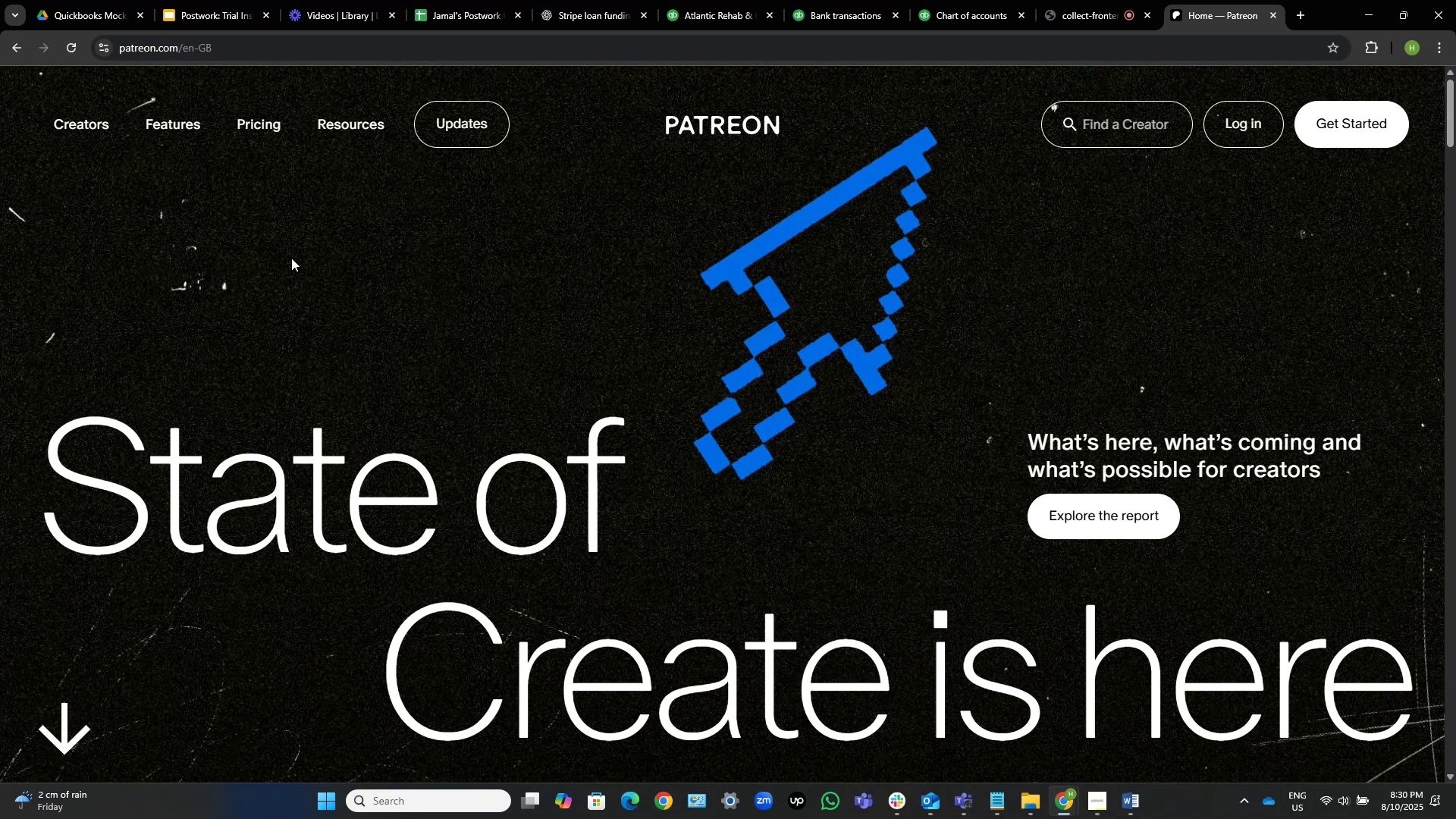 
scroll: coordinate [482, 187], scroll_direction: down, amount: 8.0
 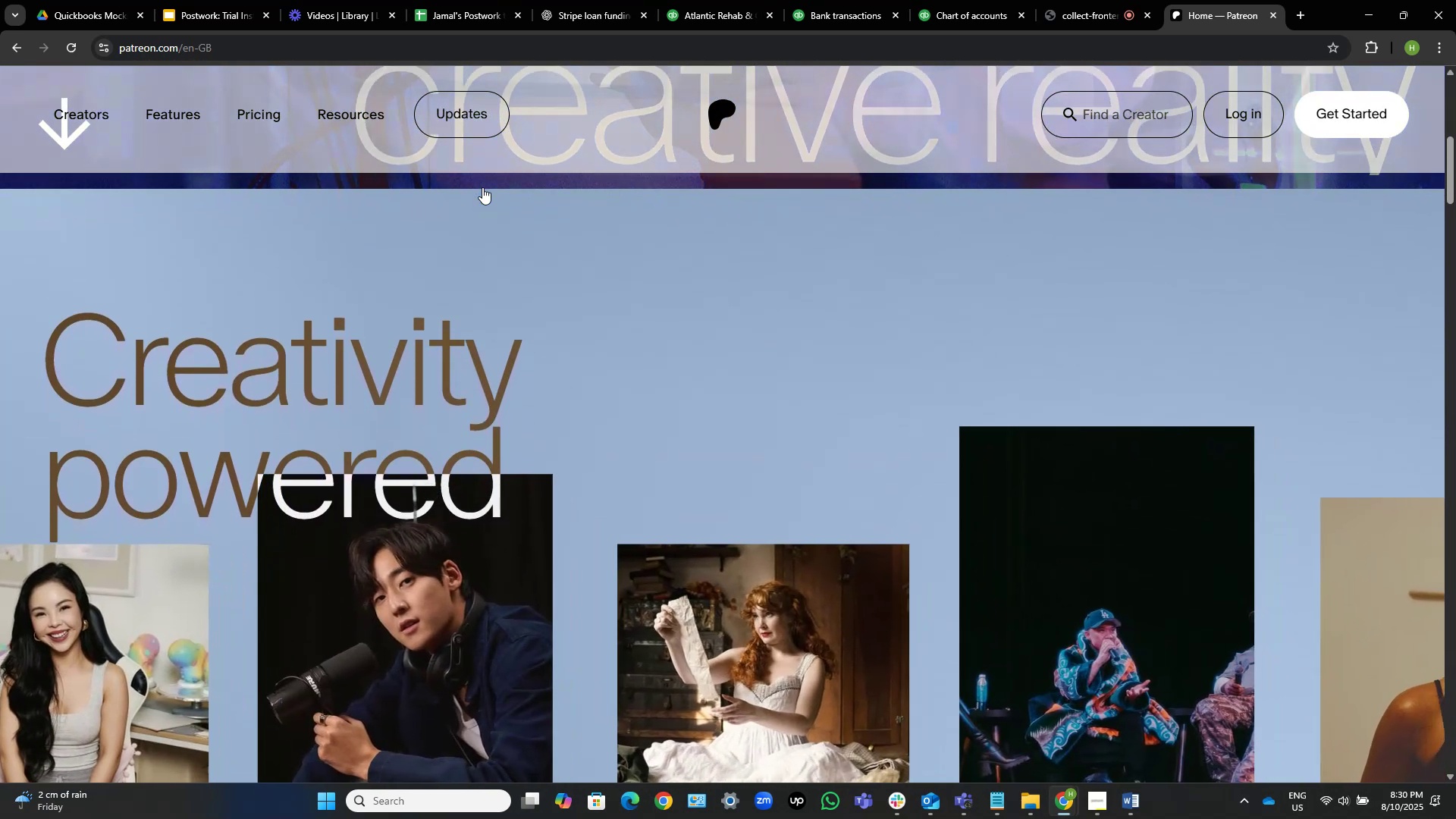 
scroll: coordinate [489, 184], scroll_direction: up, amount: 9.0
 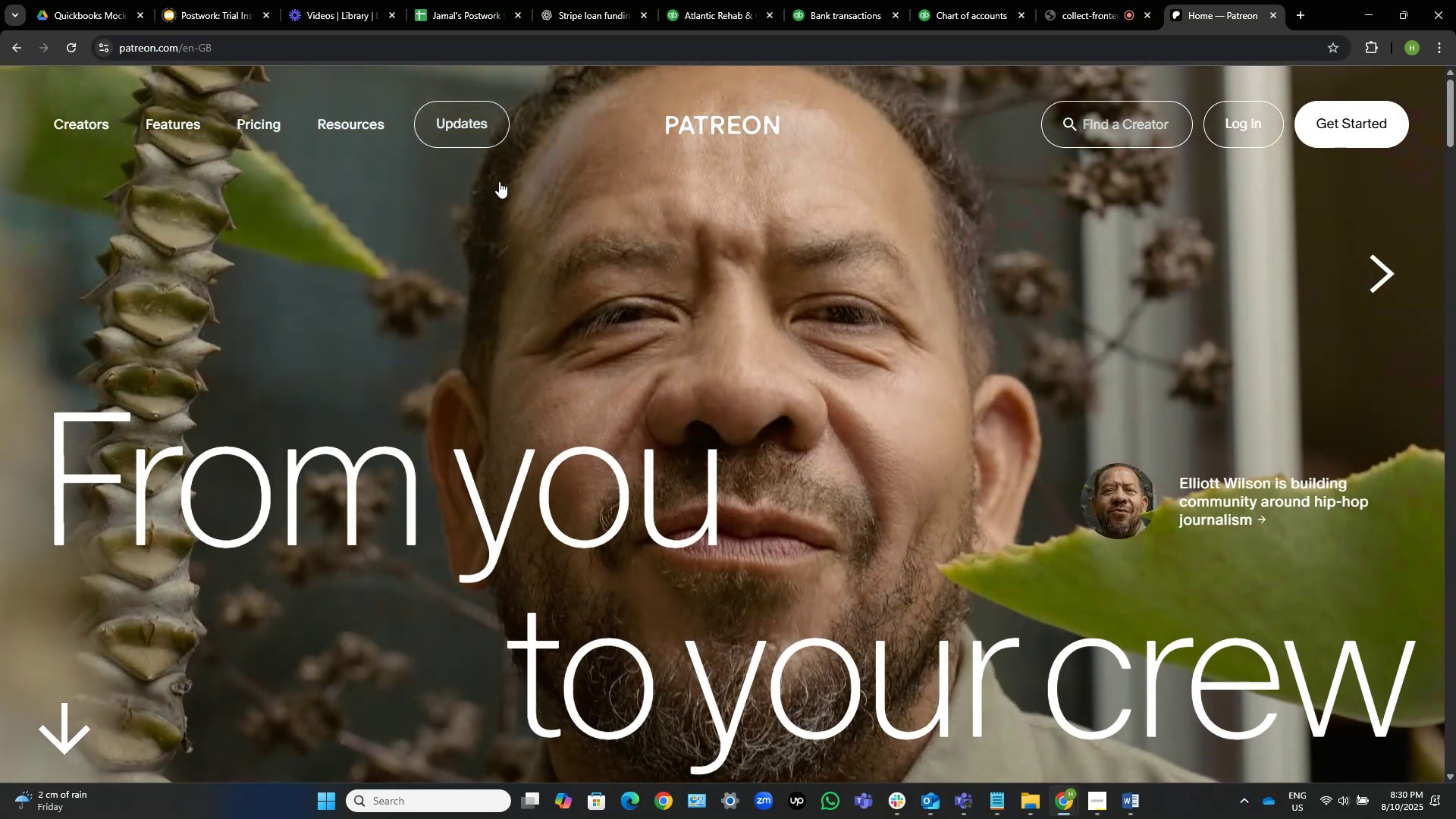 
wait(11.27)
 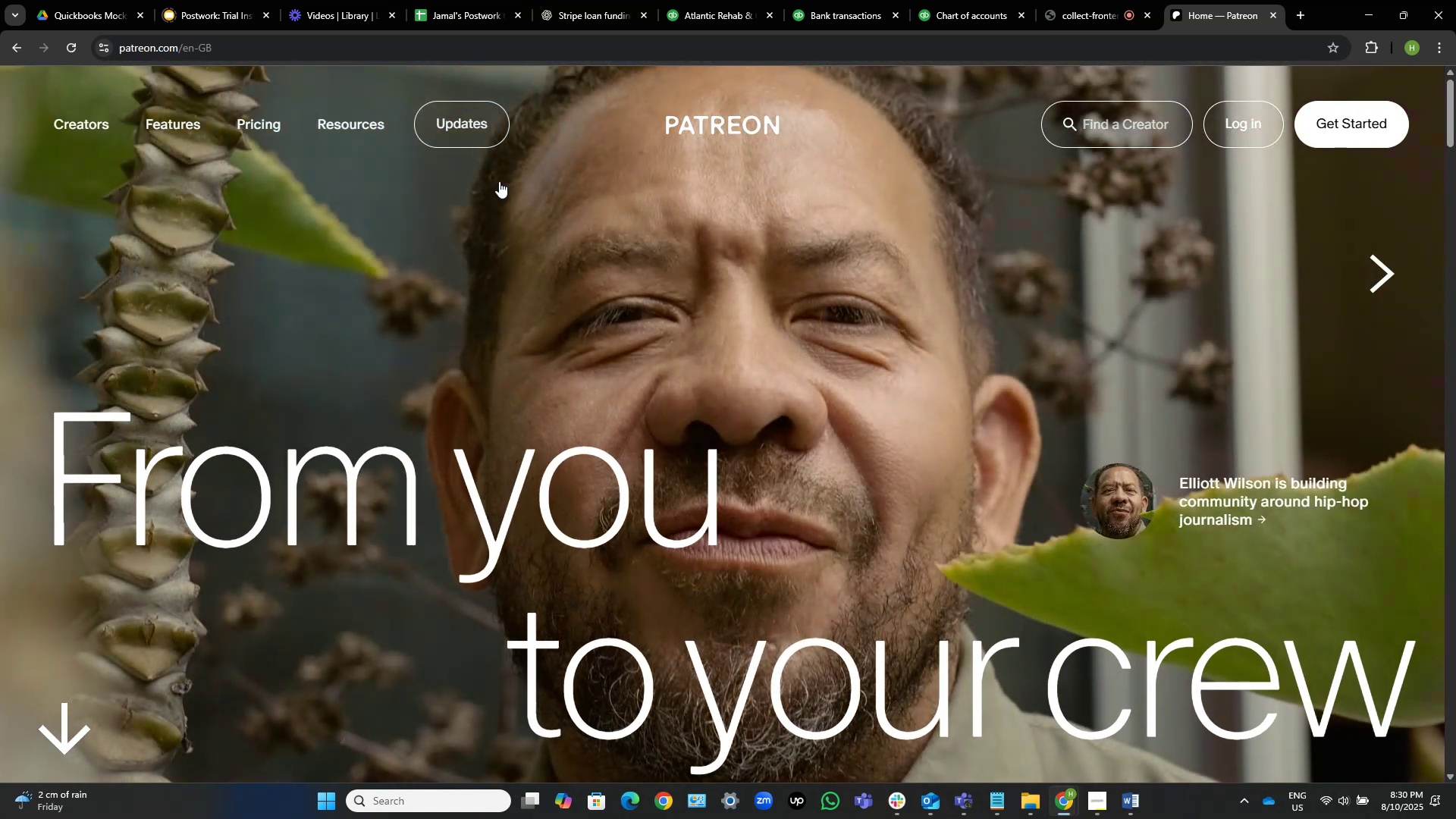 
left_click([5, 46])
 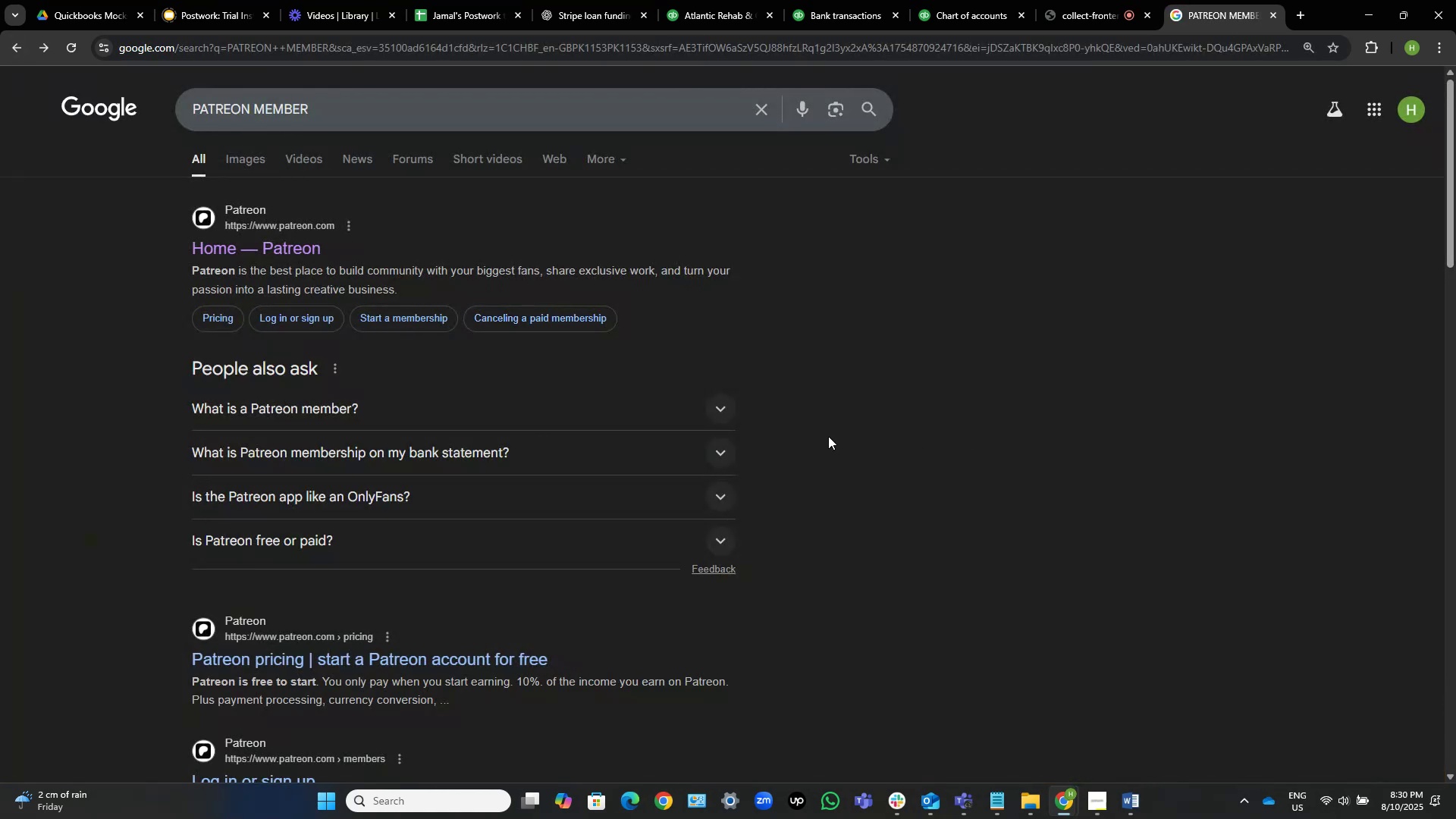 
left_click([726, 402])
 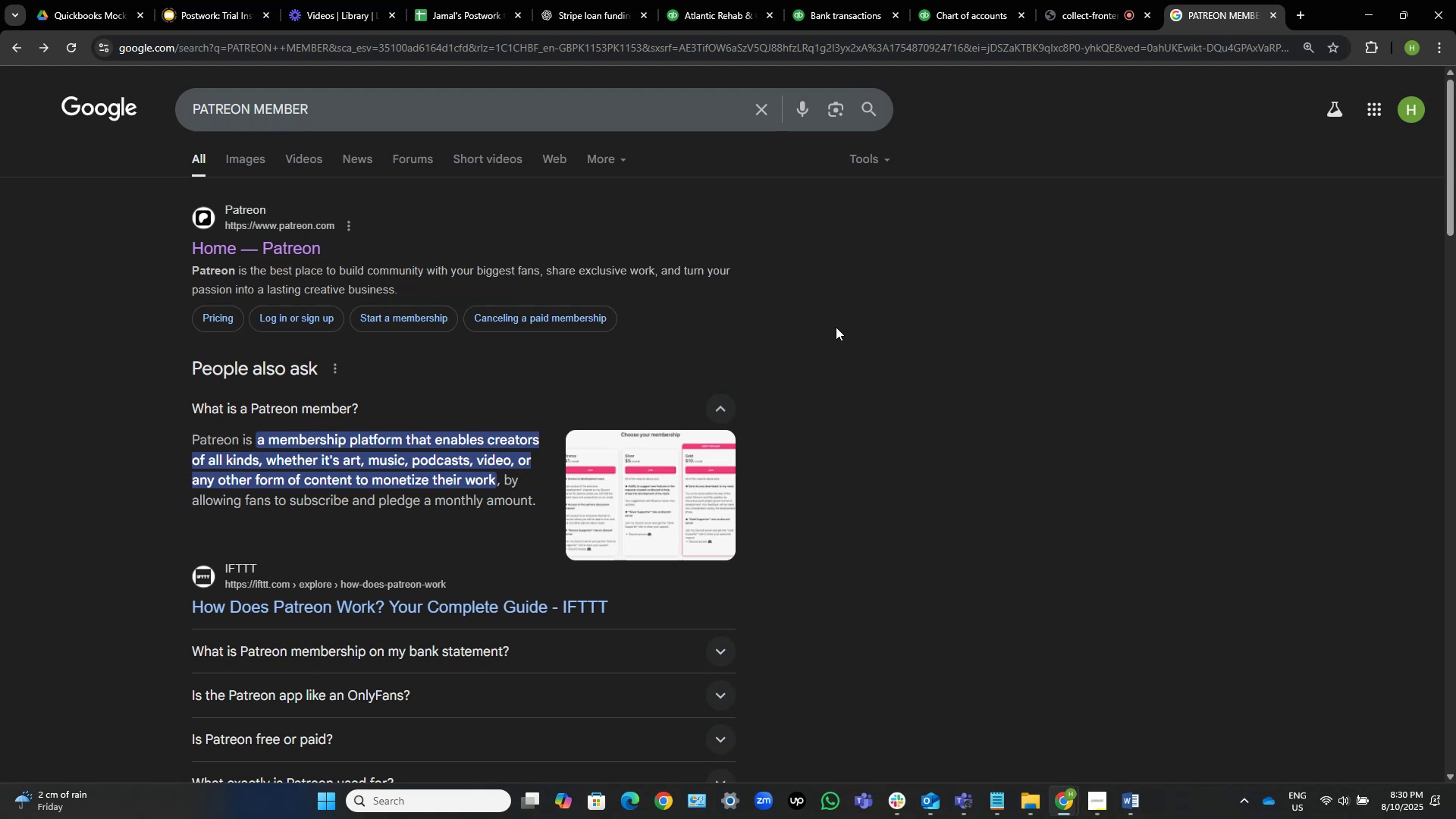 
wait(12.5)
 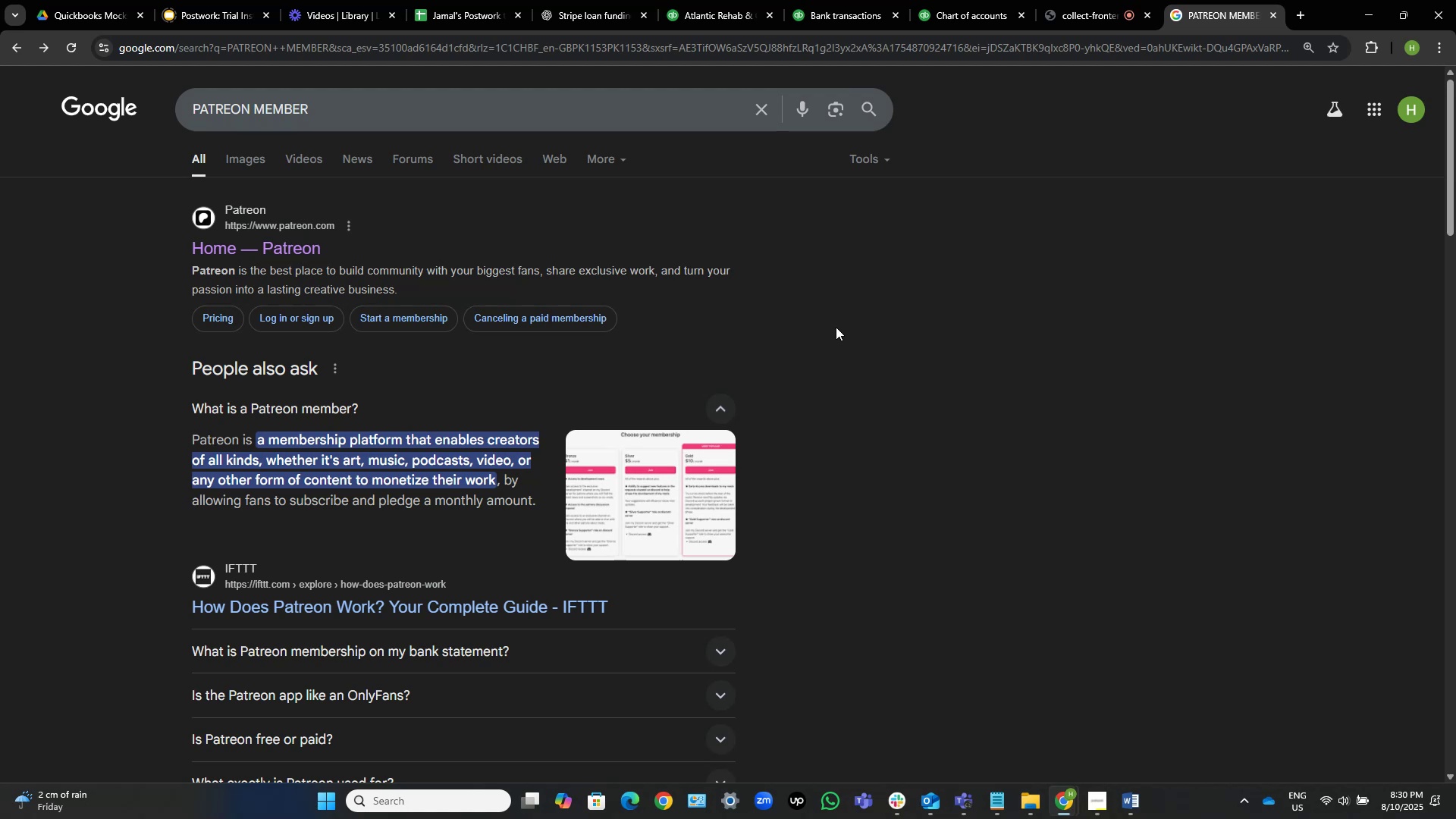 
mouse_move([730, 0])
 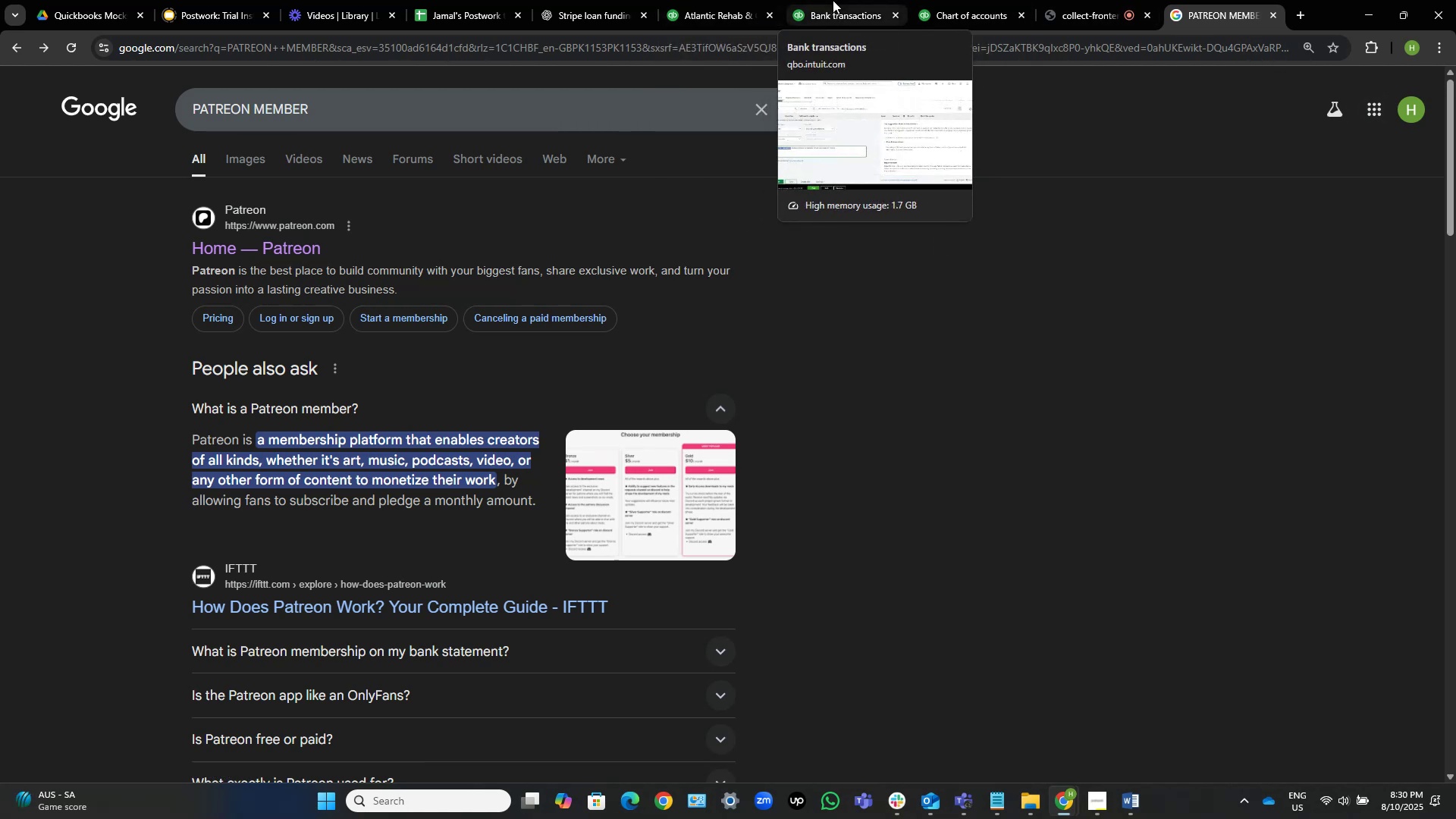 
left_click([833, 0])
 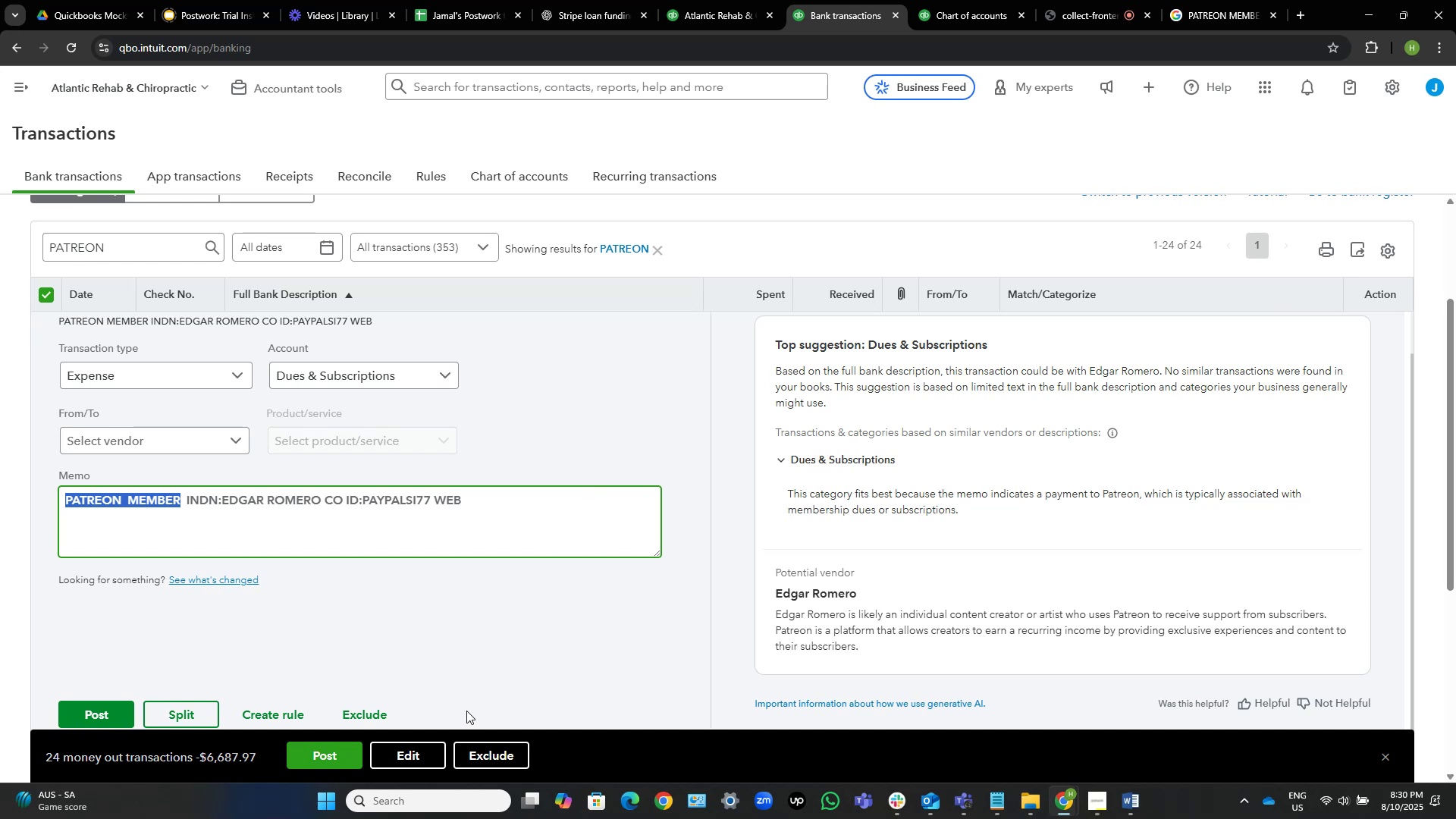 
key(Control+Shift+ArrowLeft)
 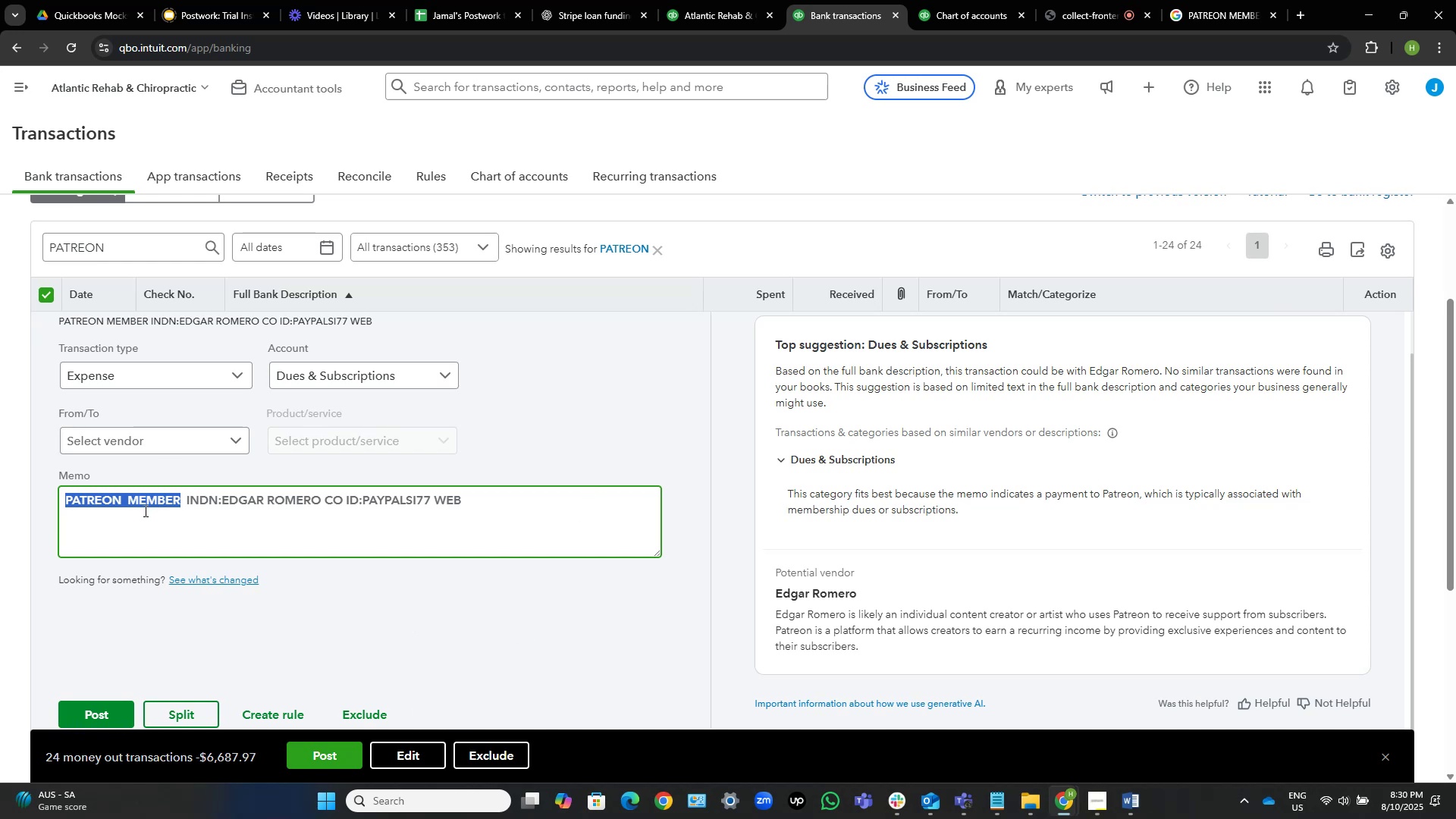 
left_click([122, 494])
 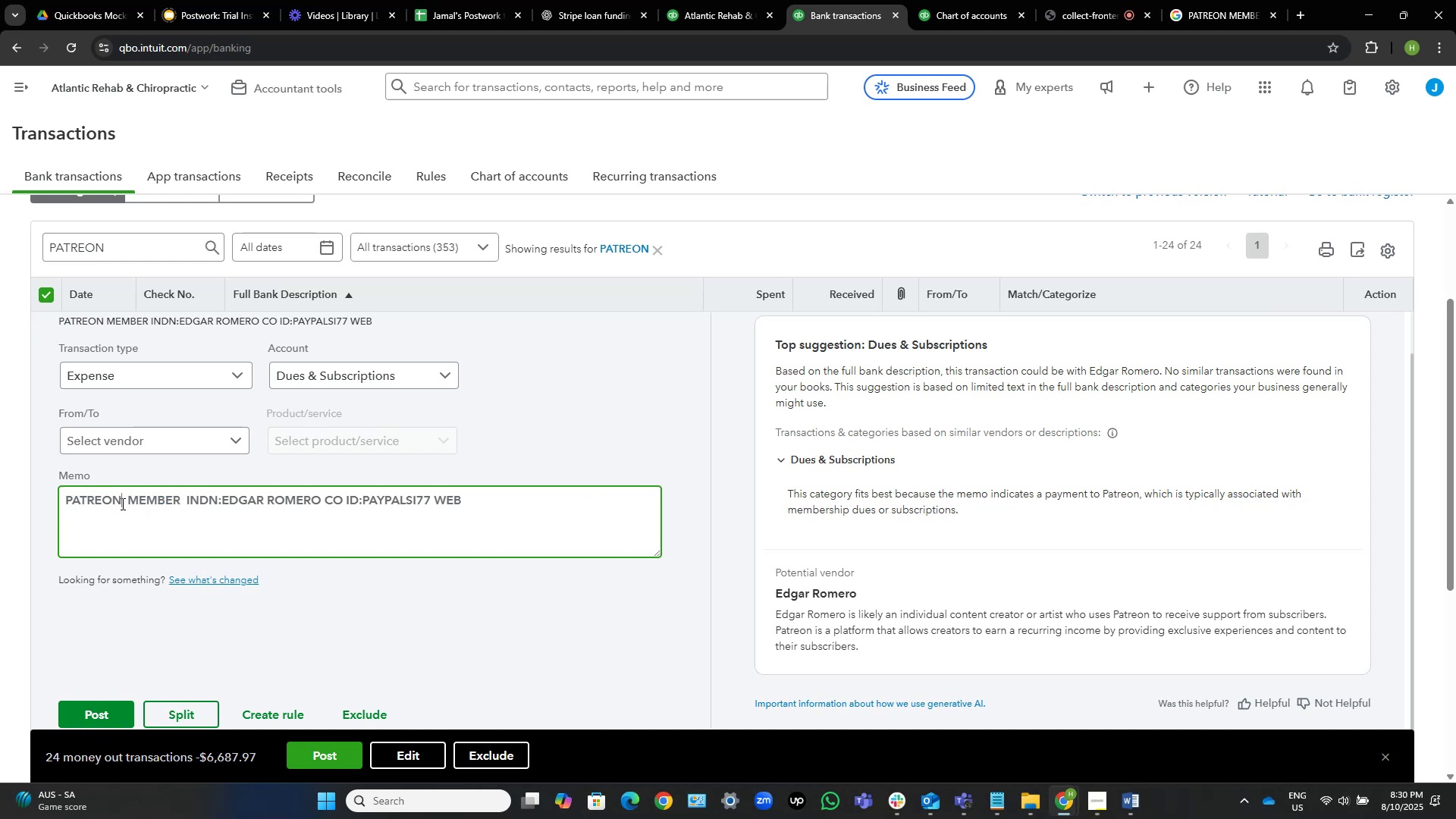 
left_click_drag(start_coordinate=[118, 501], to_coordinate=[51, 491])
 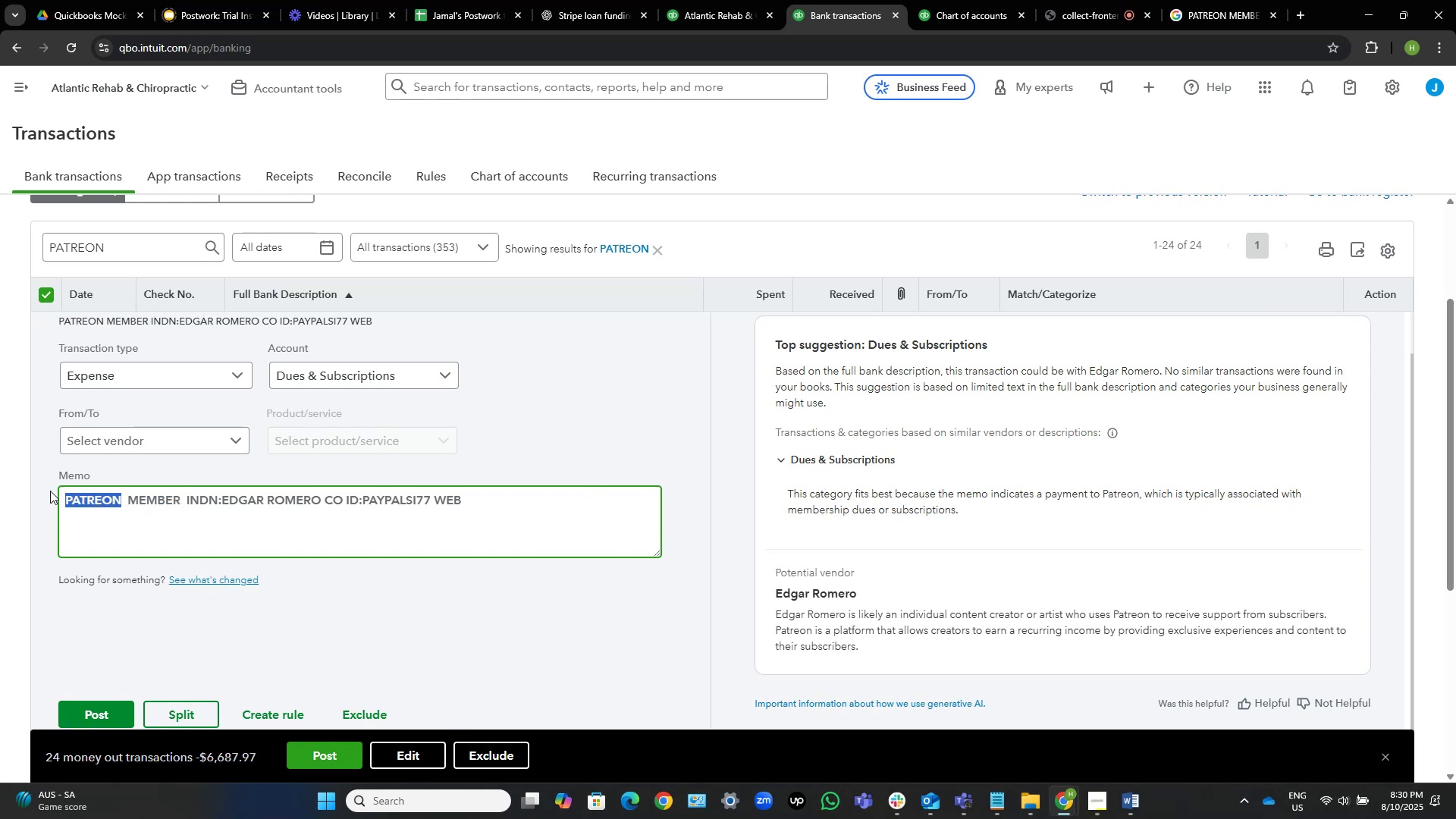 
key(Control+C)
 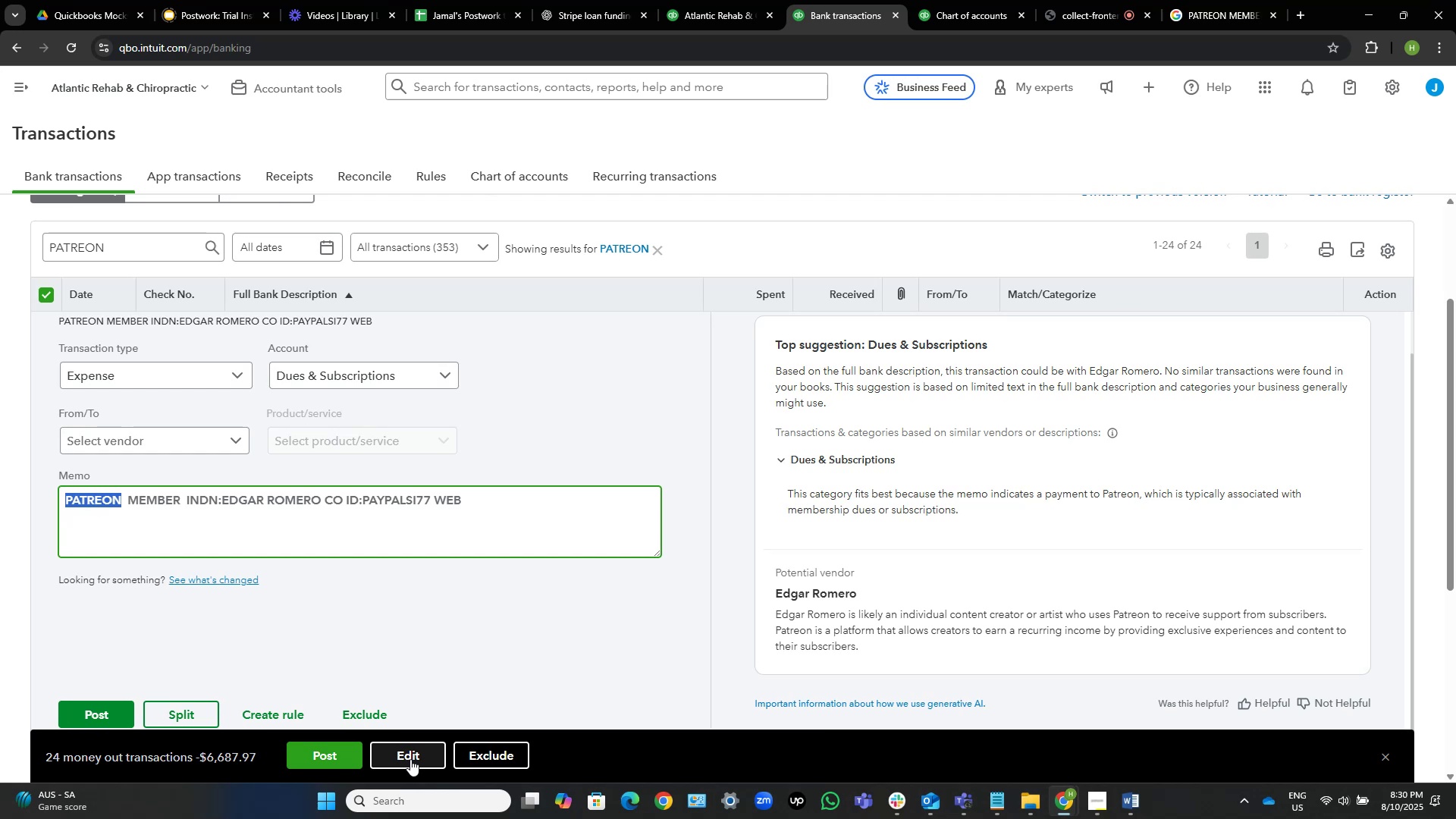 
left_click([410, 759])
 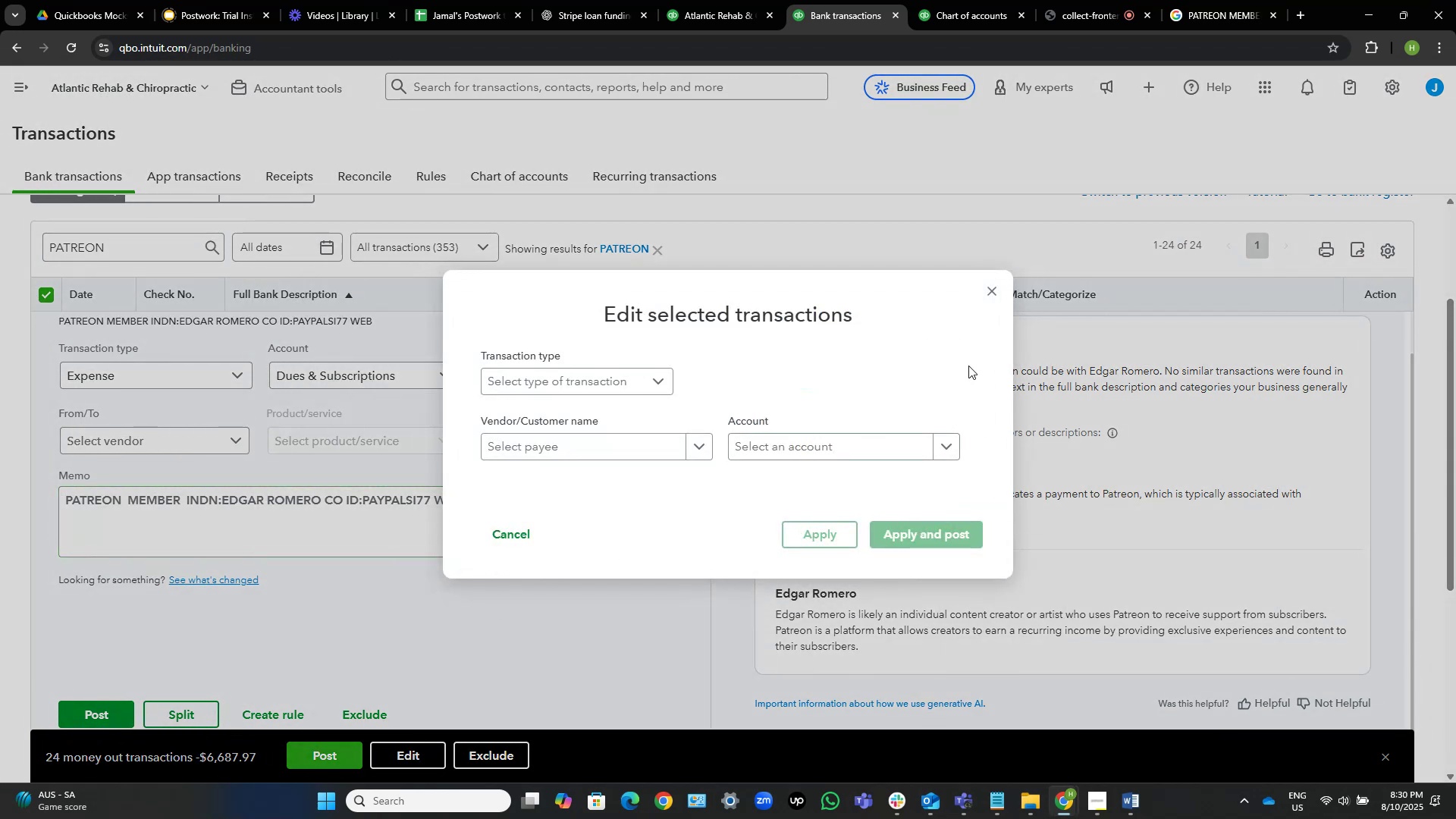 
left_click([990, 296])
 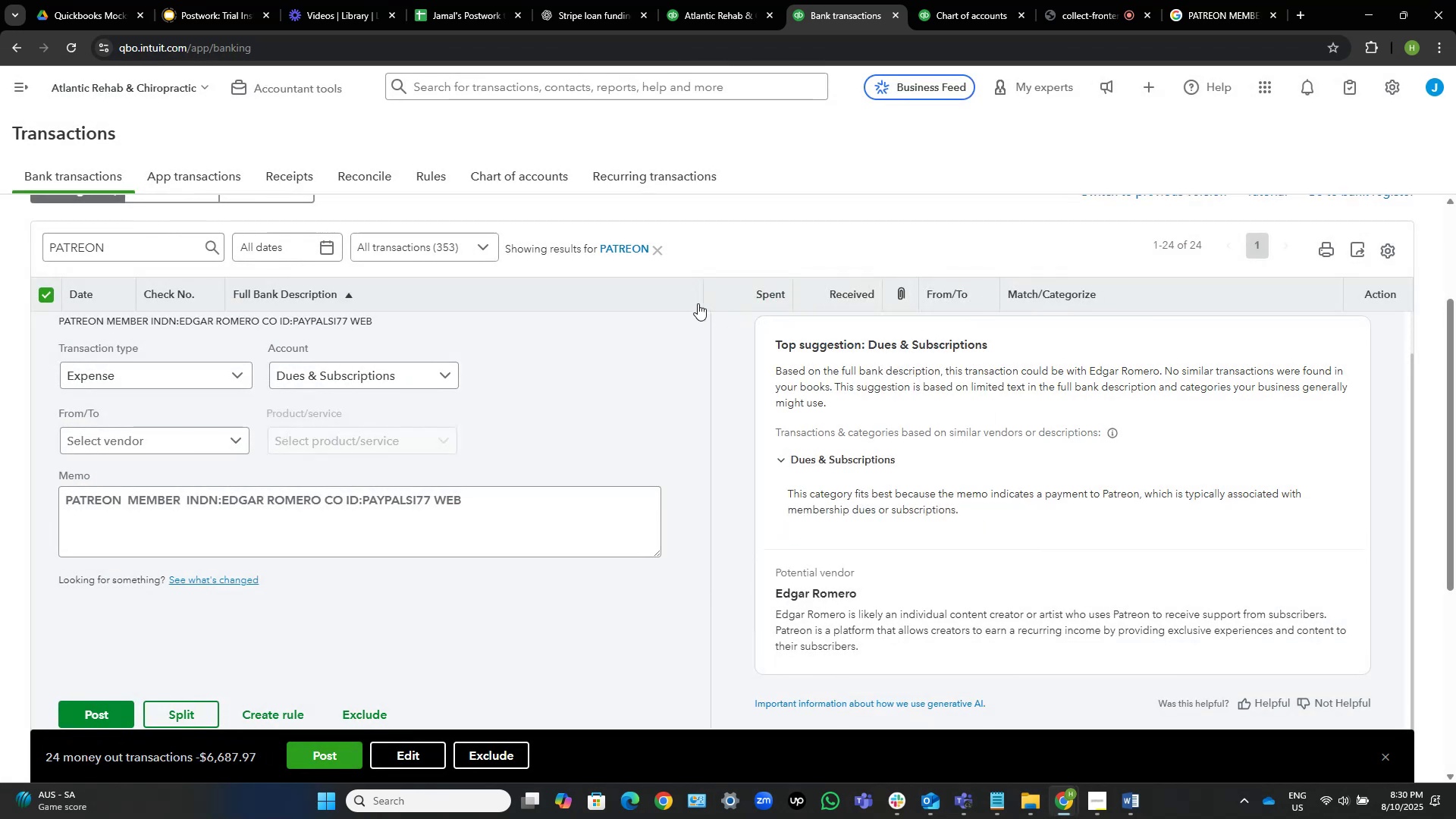 
left_click([647, 300])
 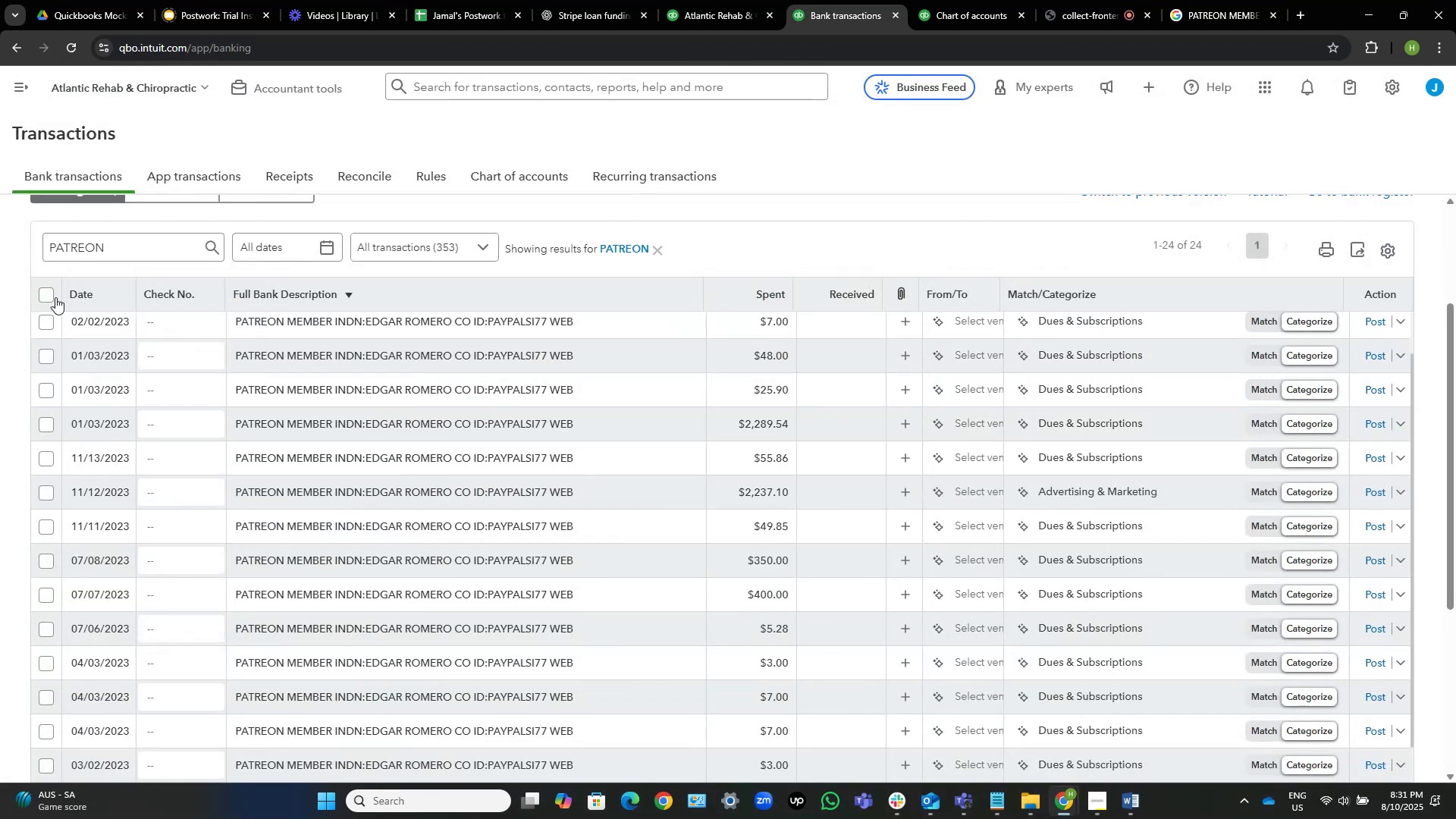 
wait(5.42)
 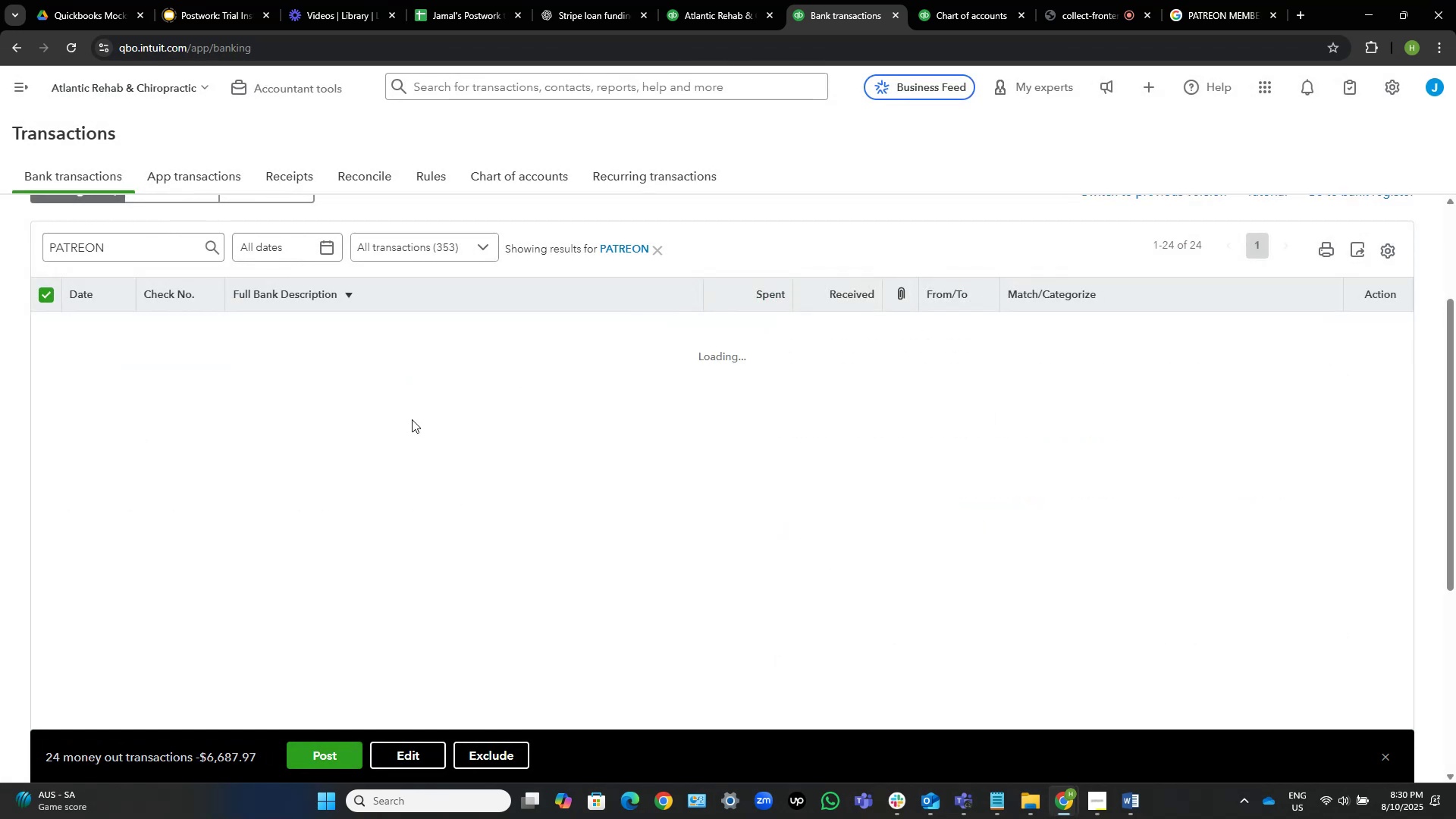 
left_click([43, 297])
 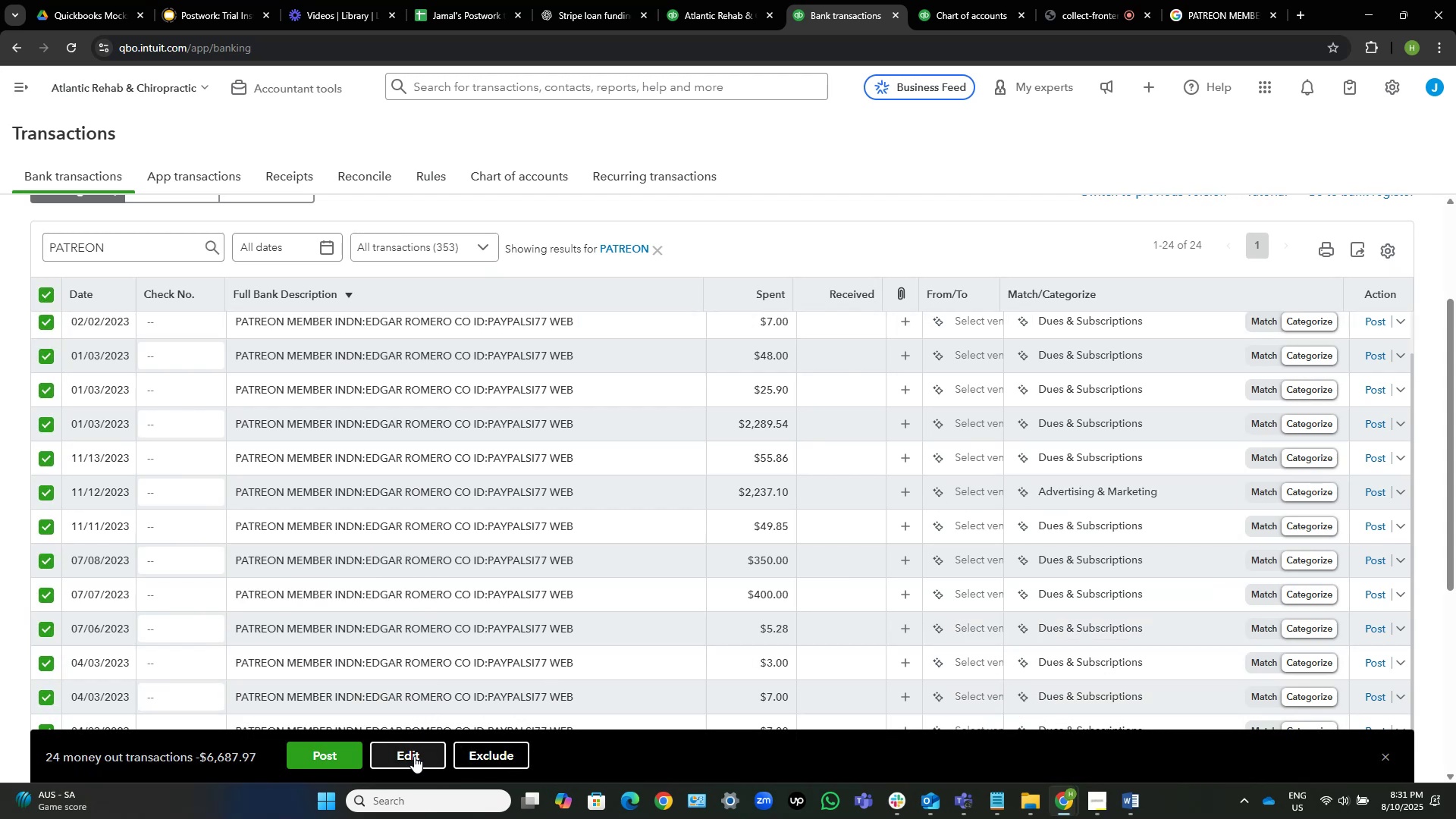 
left_click([414, 756])
 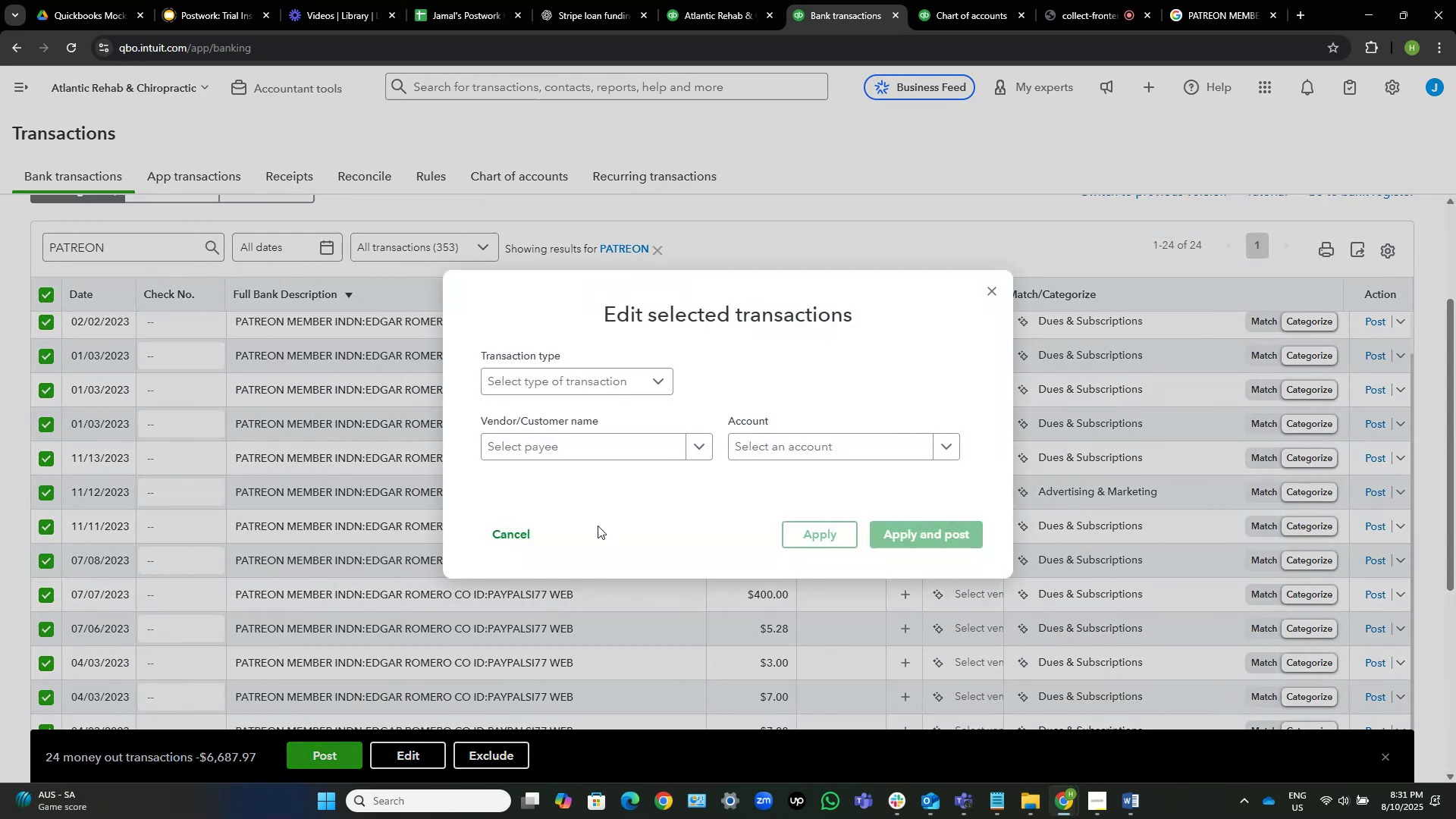 
left_click([569, 444])
 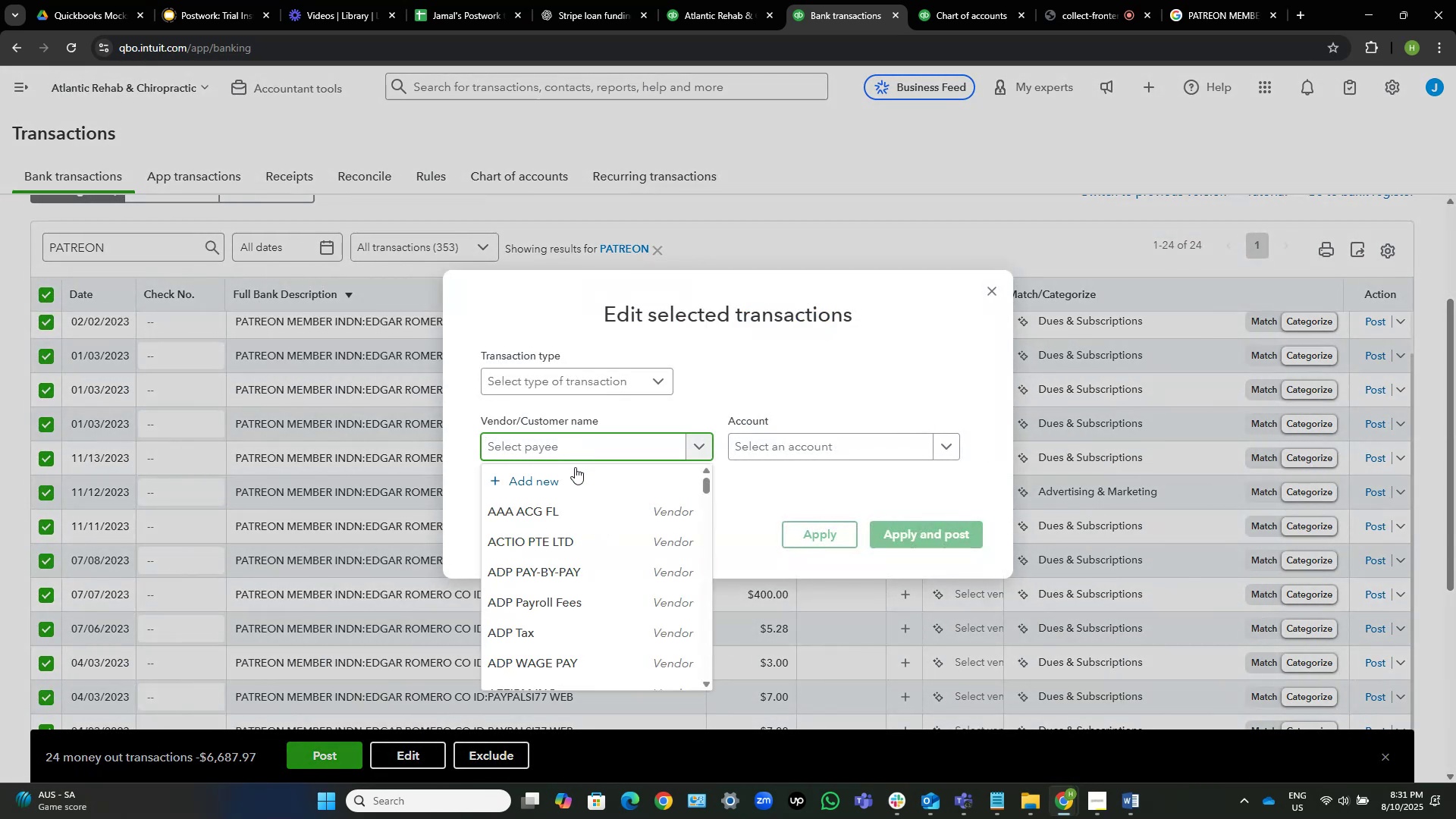 
left_click([568, 478])
 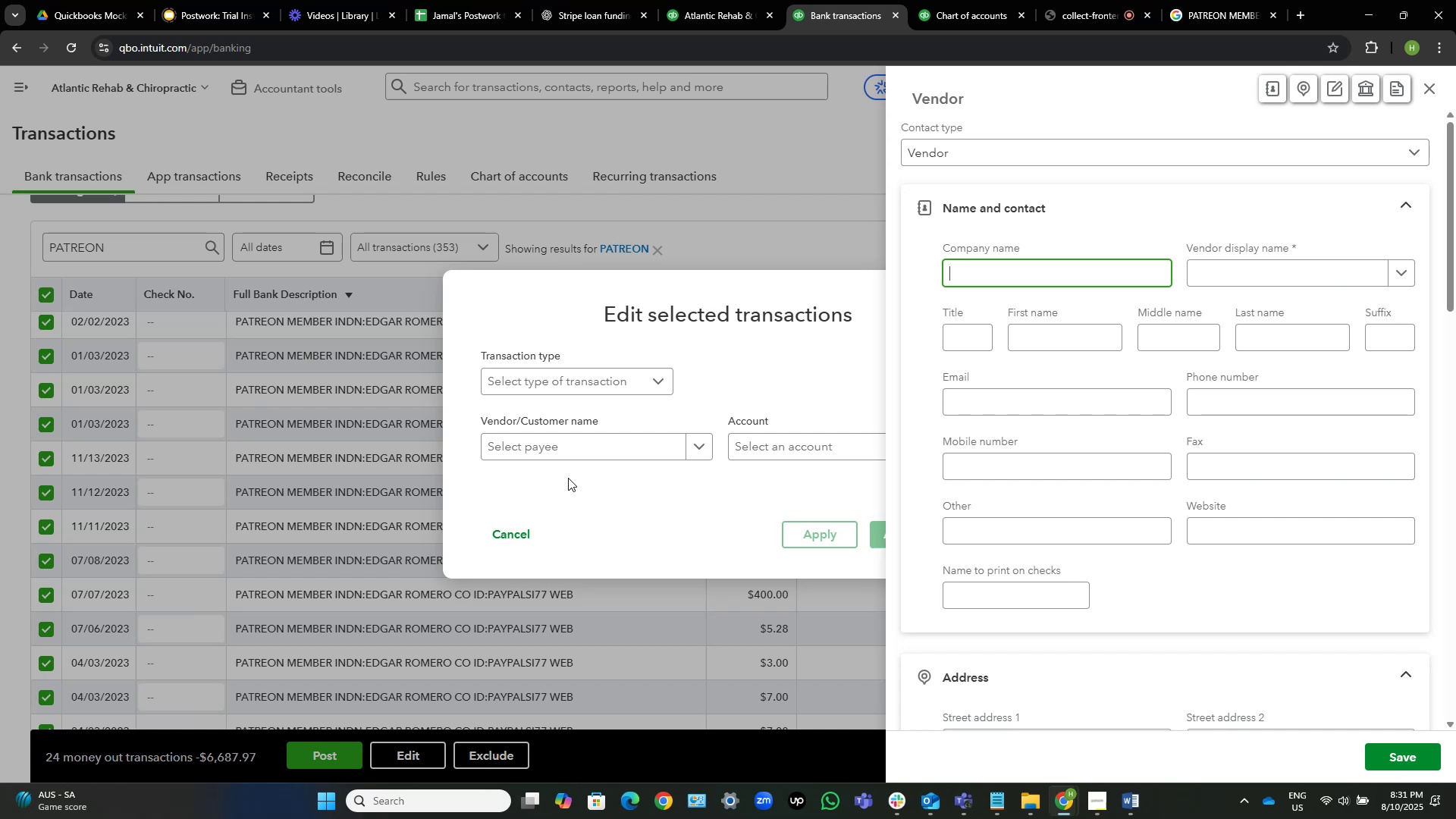 
wait(20.26)
 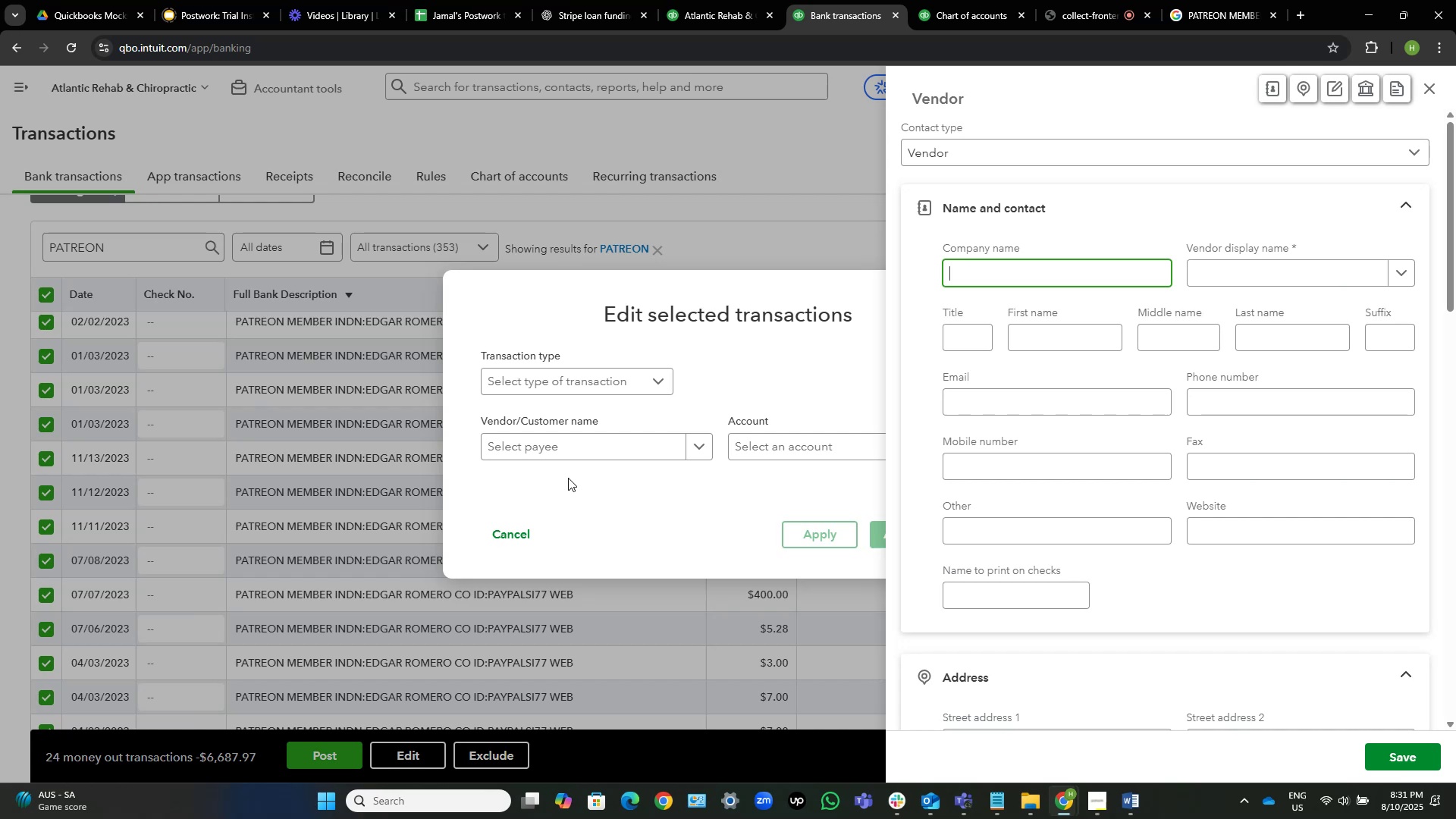 
key(Control+V)
 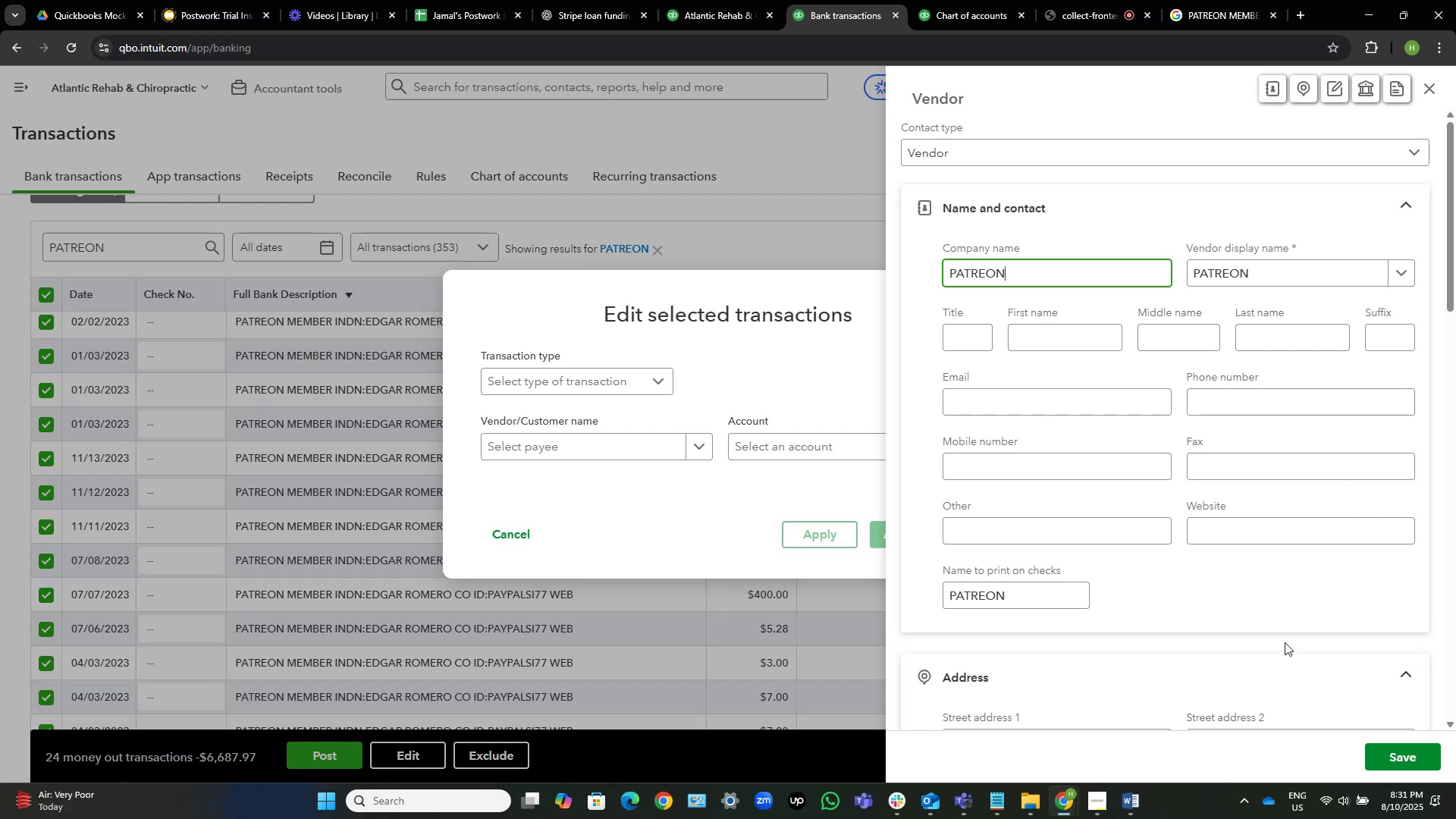 
wait(12.09)
 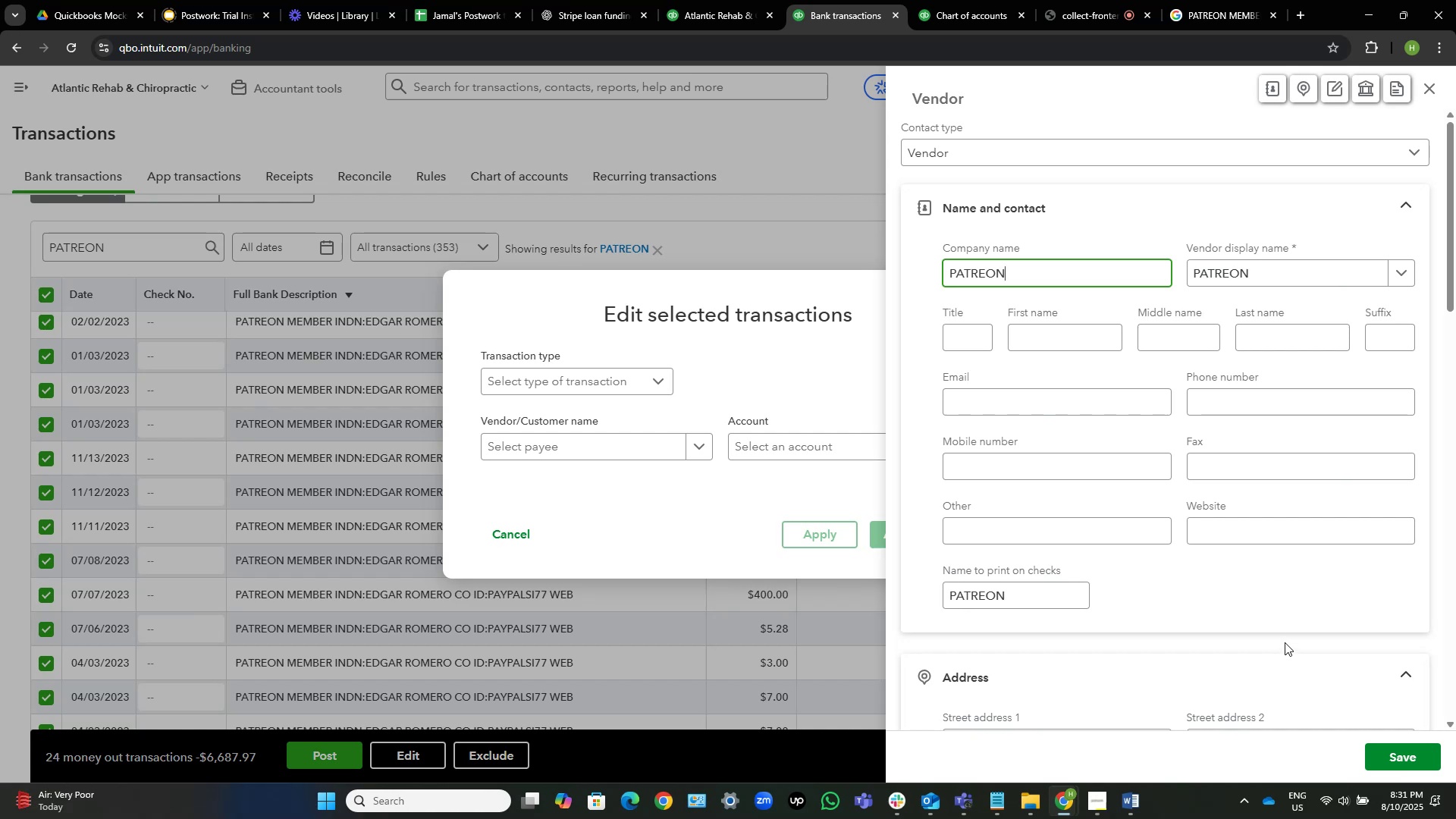 
left_click([1410, 758])
 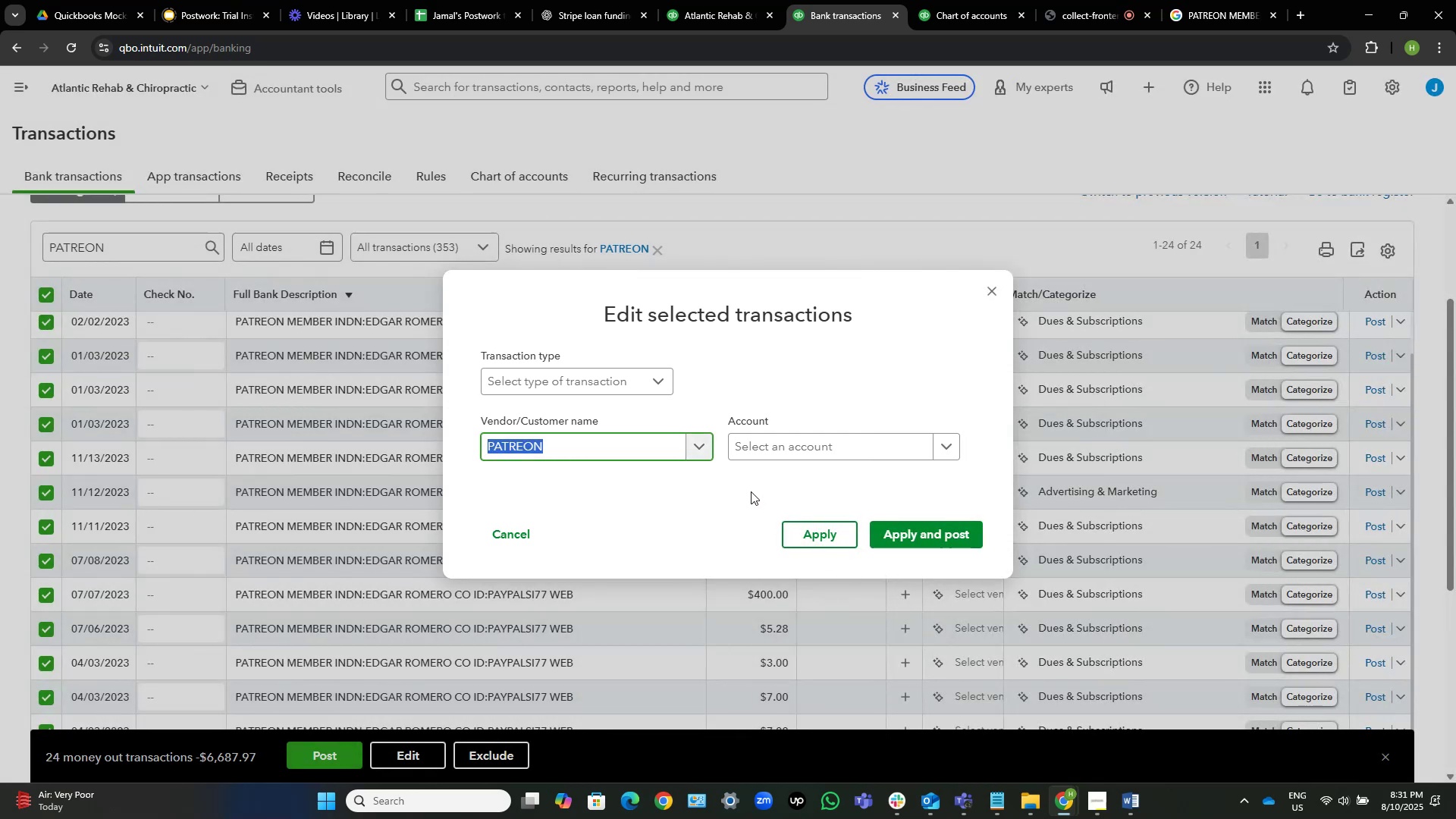 
wait(6.13)
 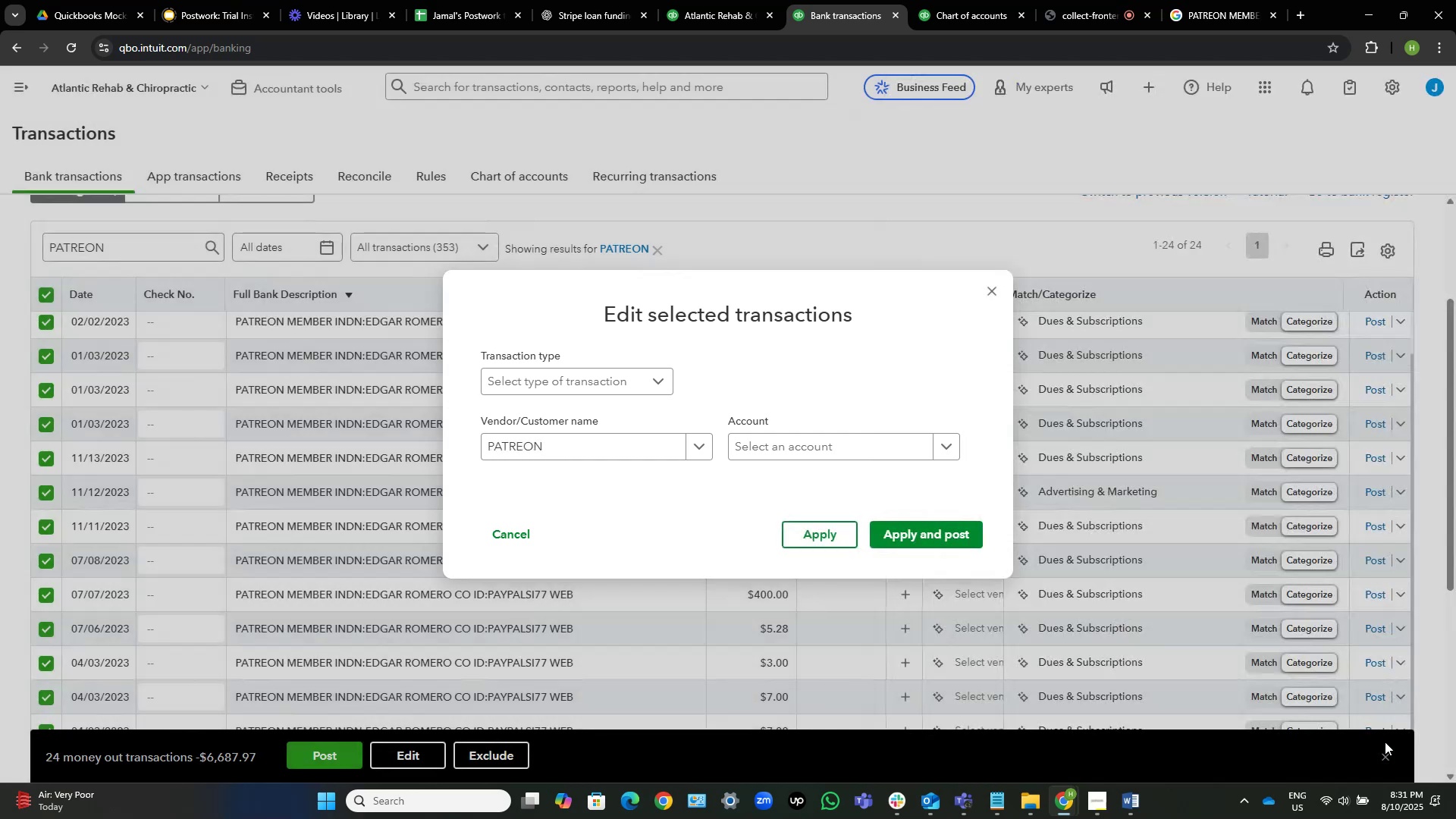 
left_click([1143, 0])
 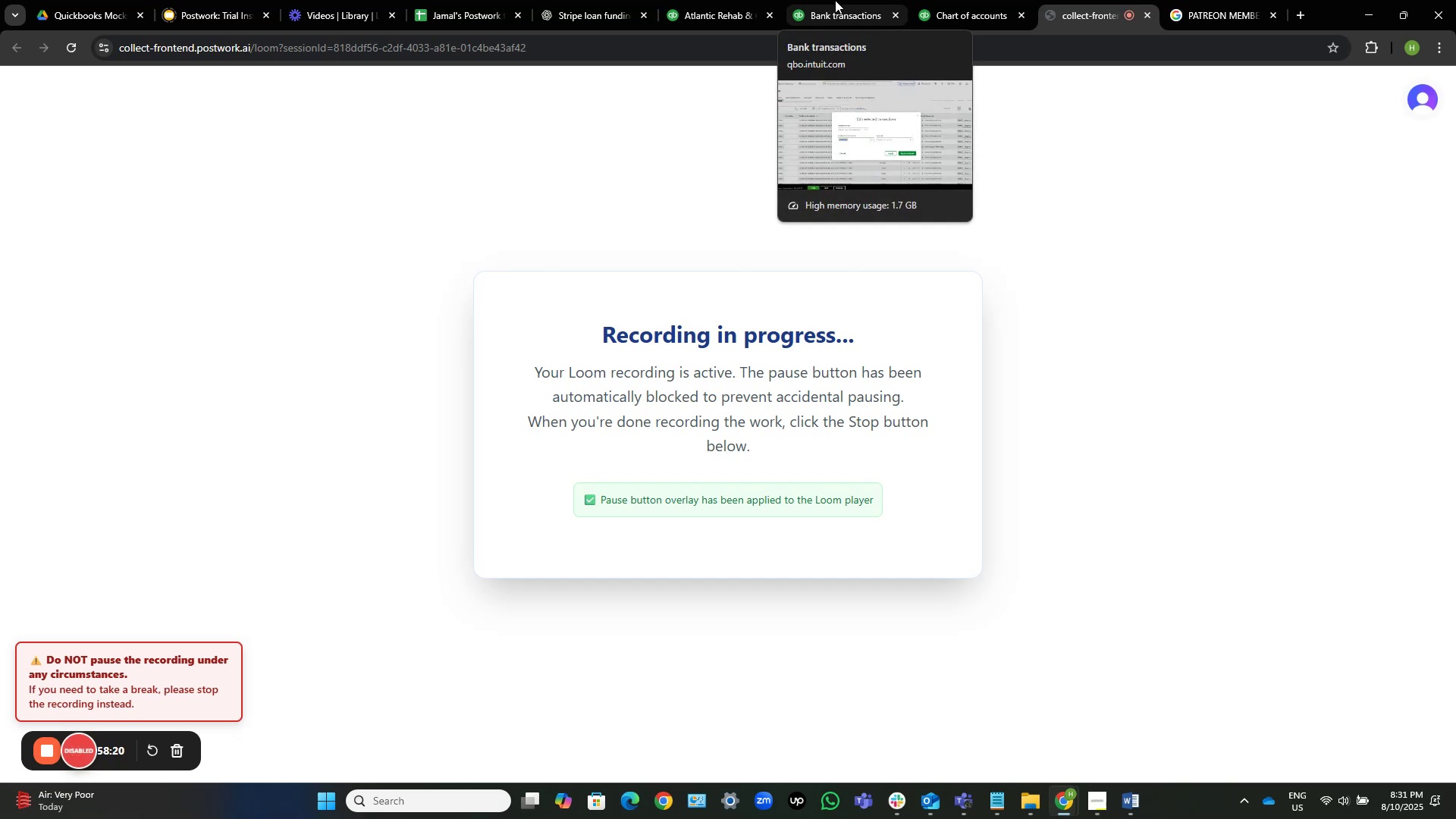 
wait(5.9)
 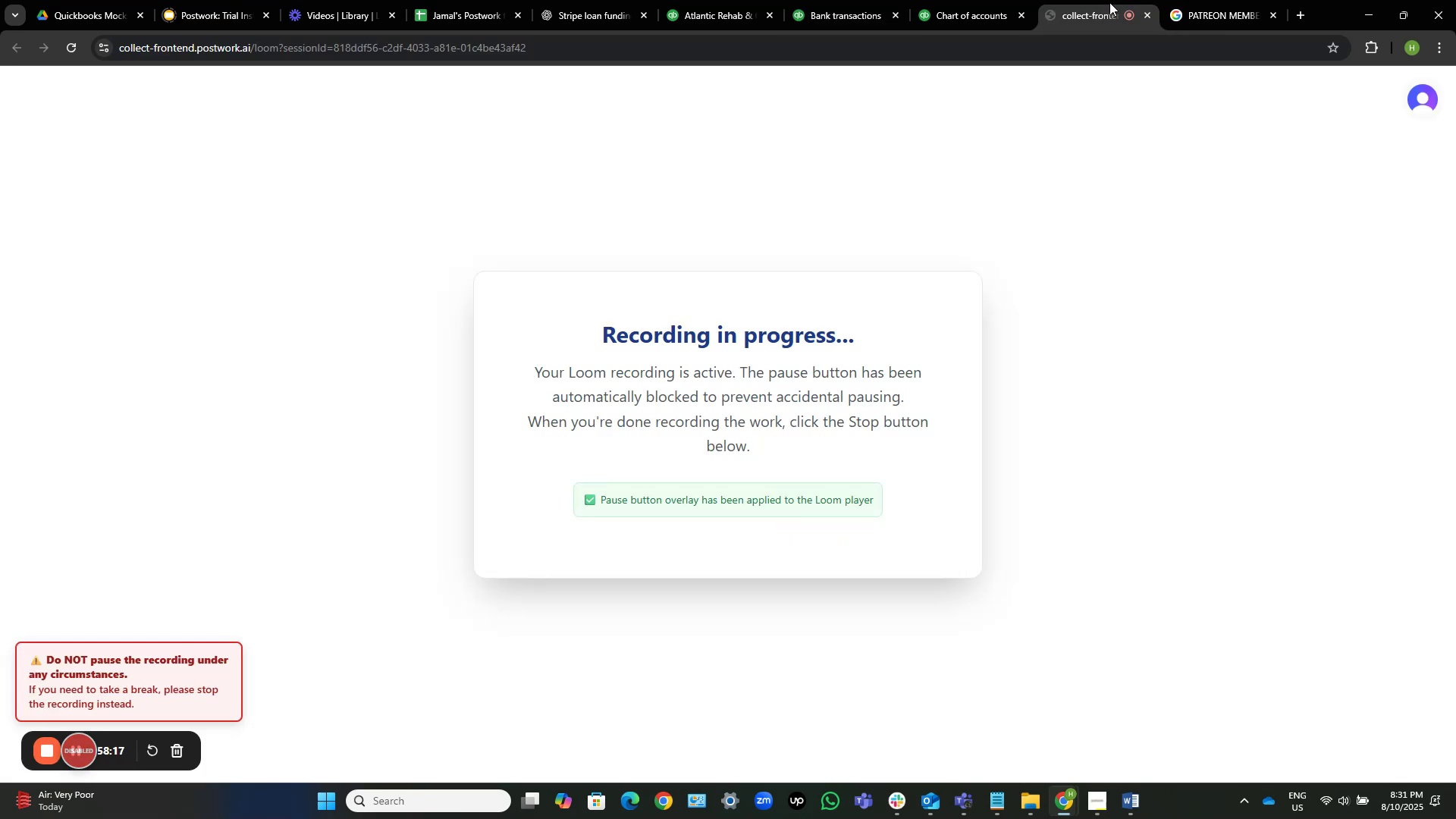 
left_click([835, 0])
 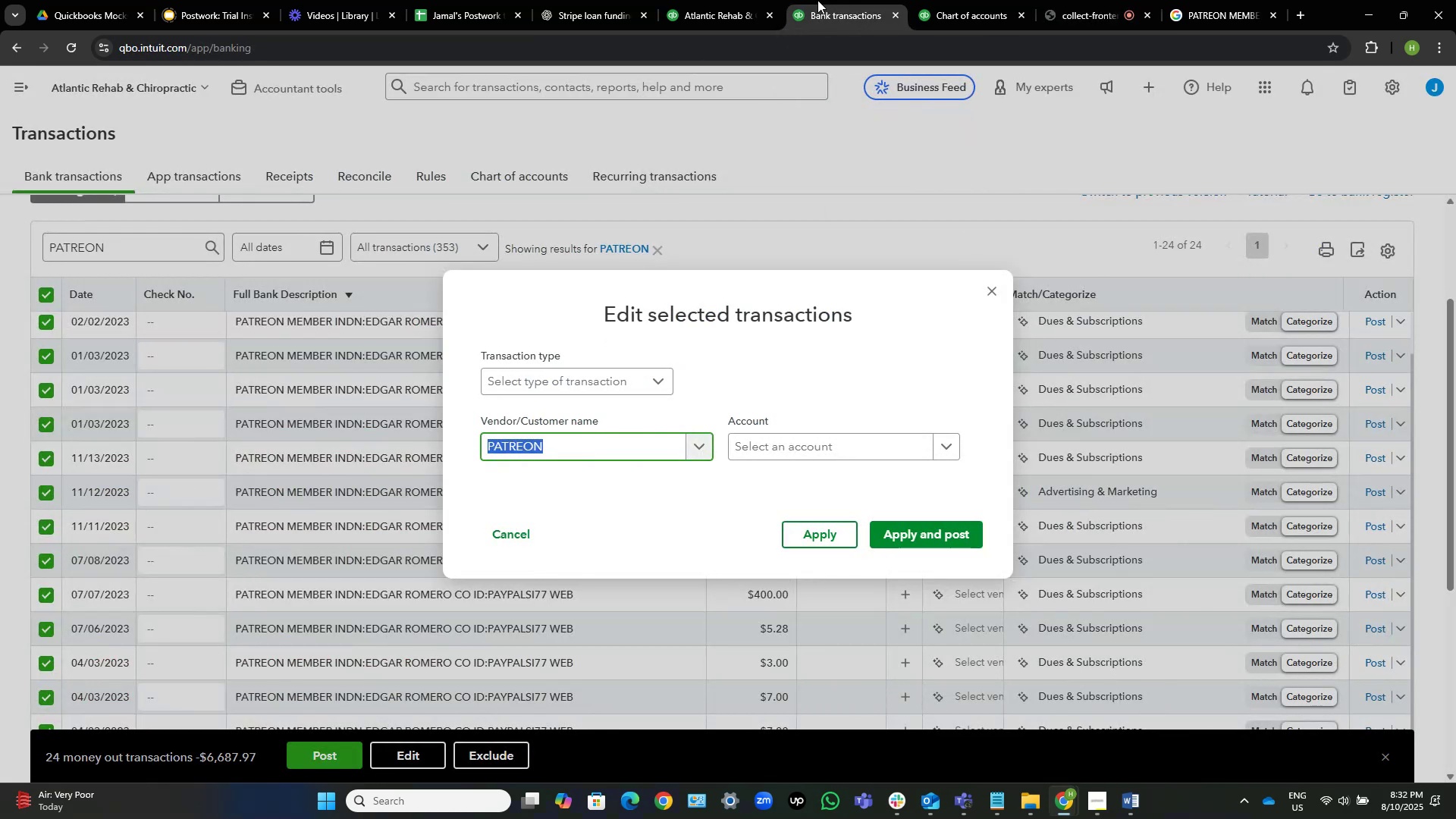 
wait(12.06)
 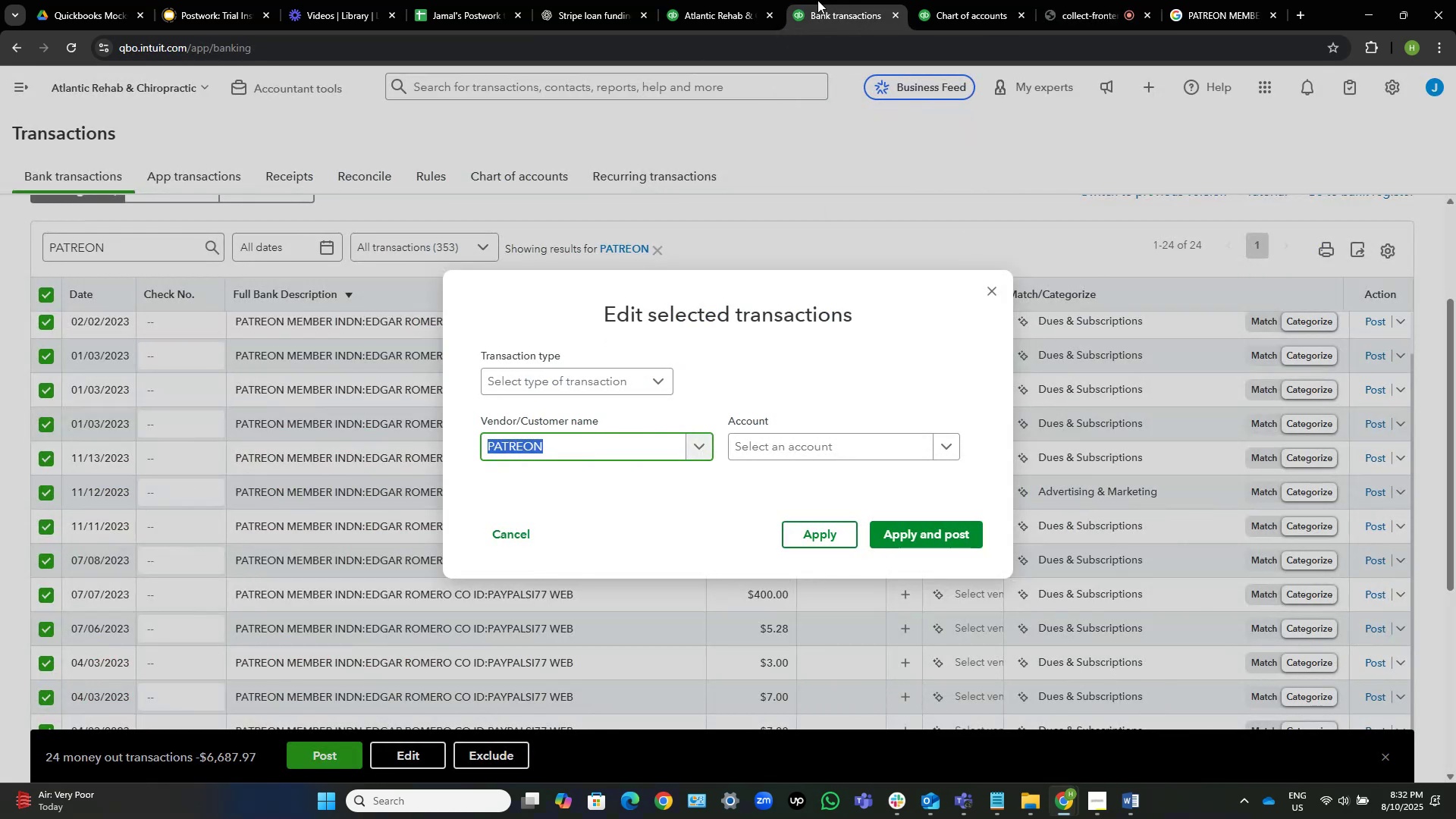 
left_click([822, 441])
 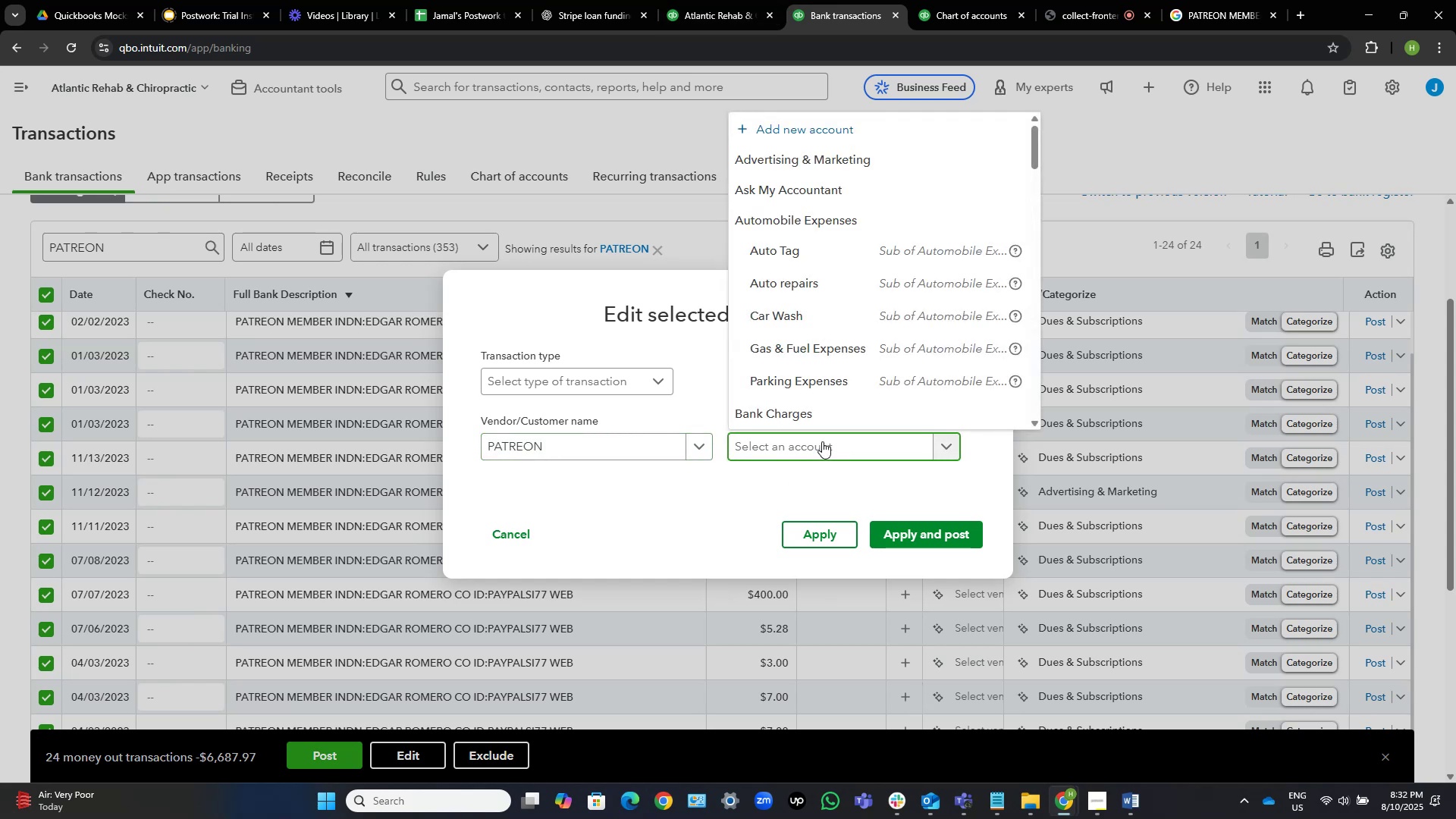 
type(ask)
 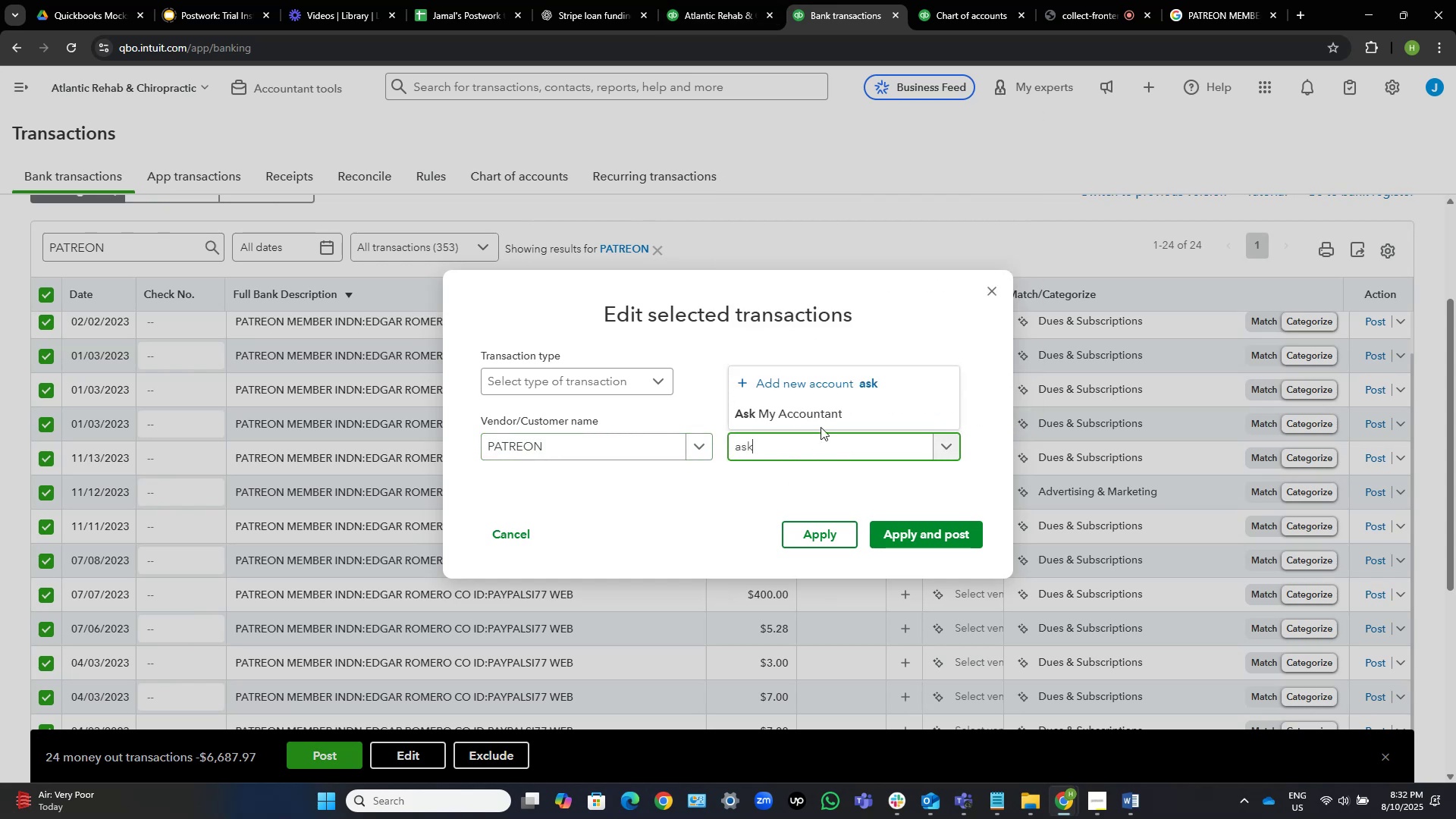 
left_click([822, 416])
 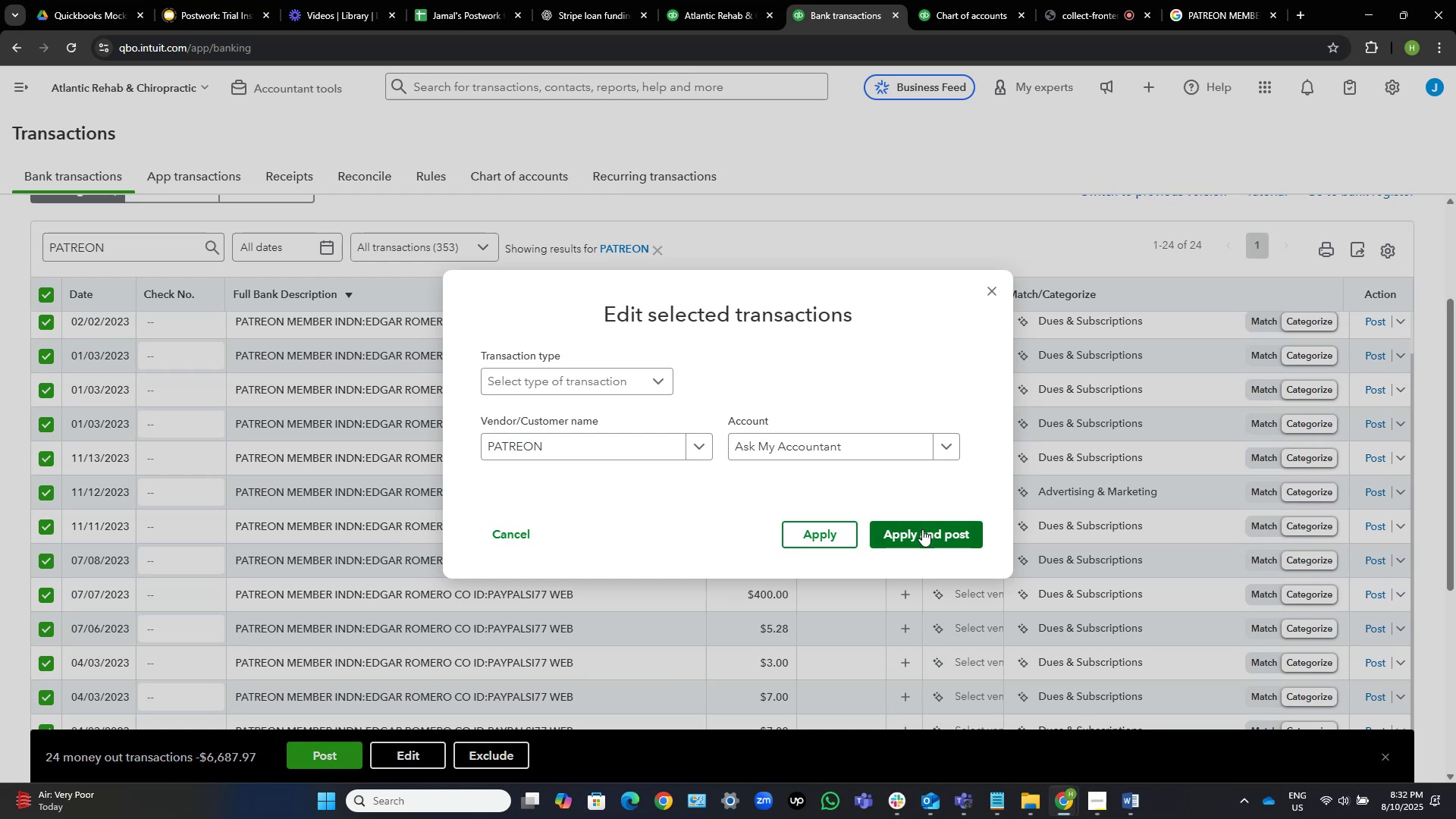 
left_click([922, 529])
 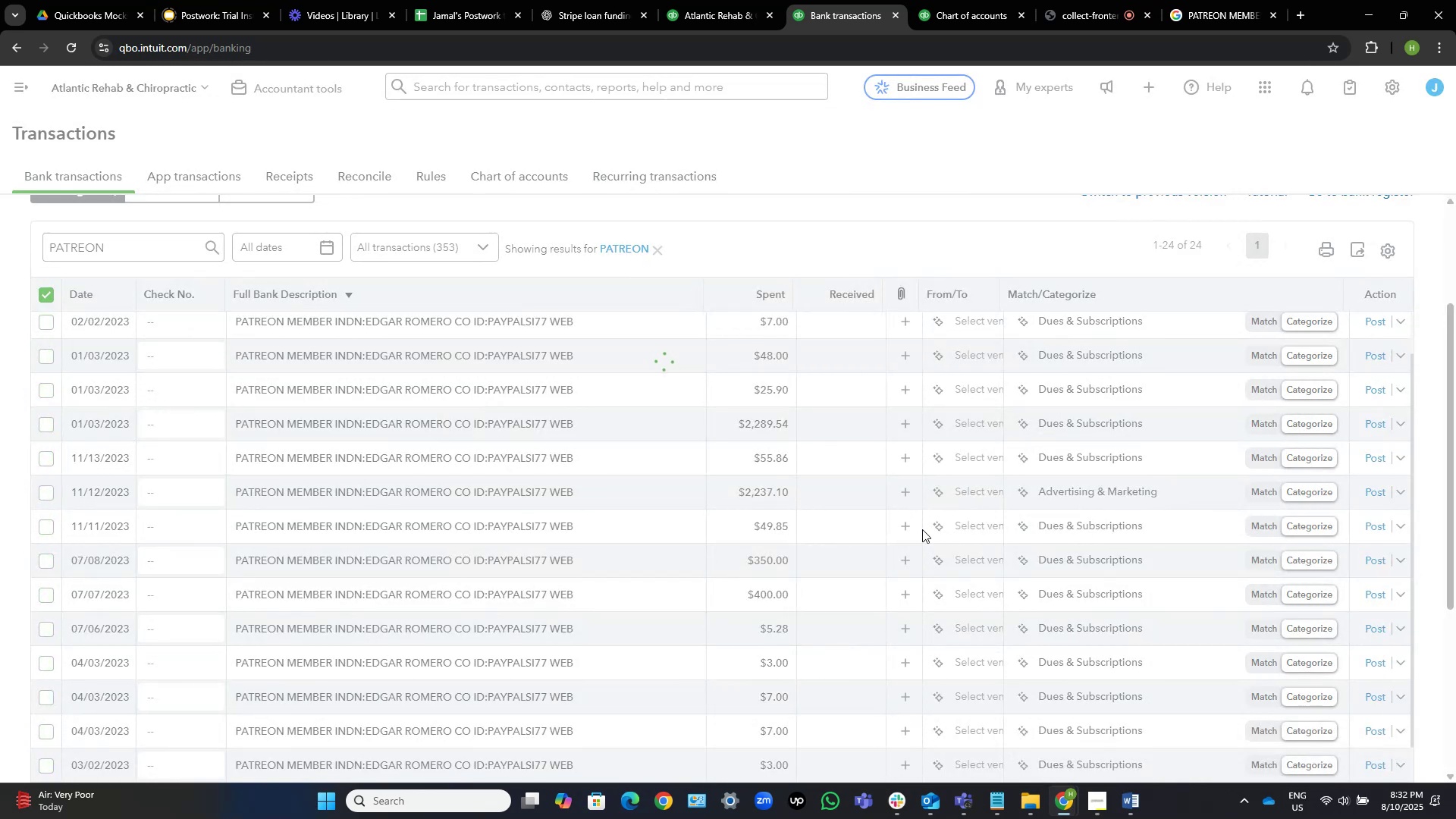 
wait(8.21)
 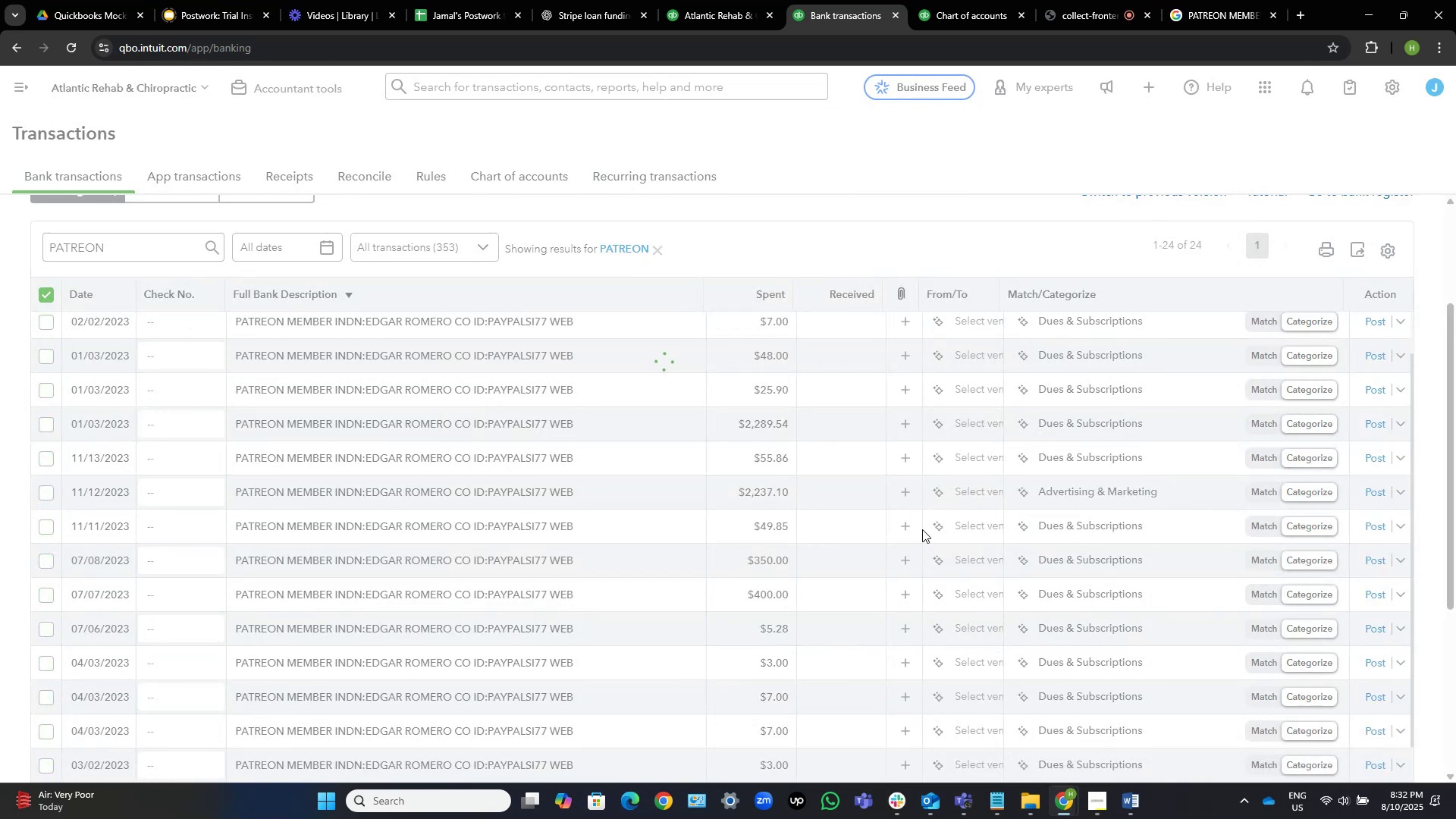 
left_click([660, 416])
 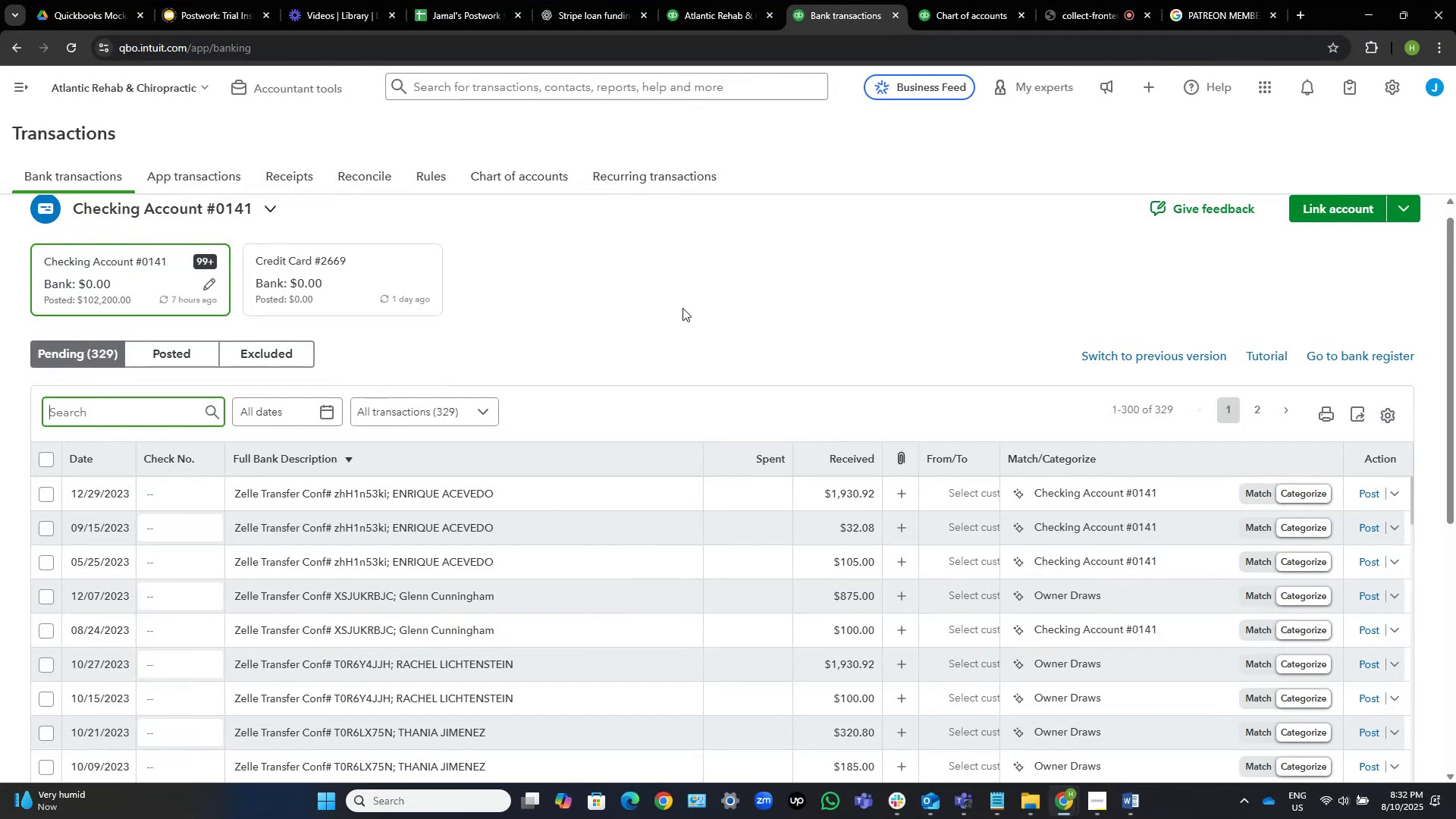 
wait(25.73)
 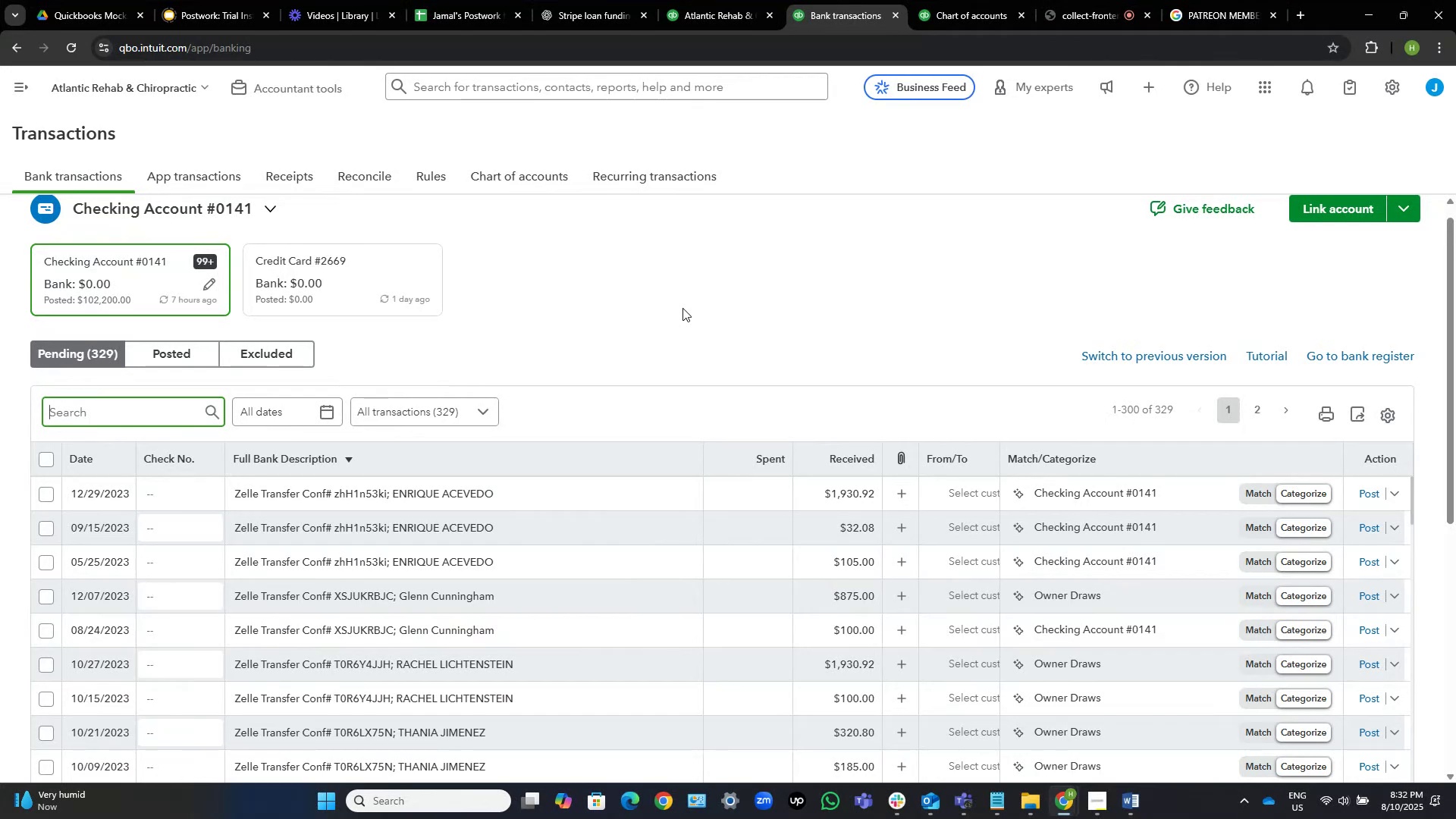 
scroll: coordinate [682, 308], scroll_direction: down, amount: 2.0
 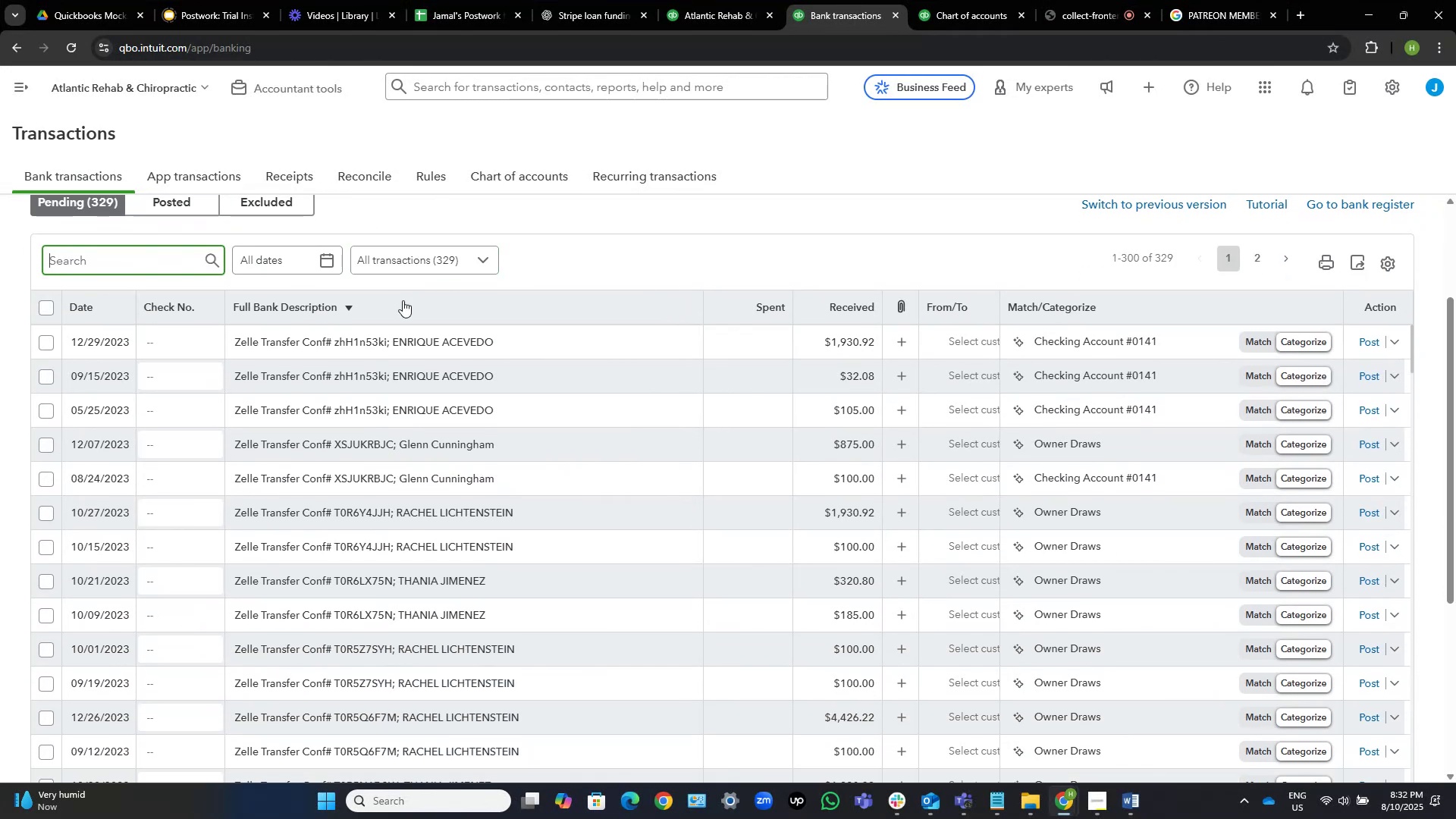 
left_click([359, 305])
 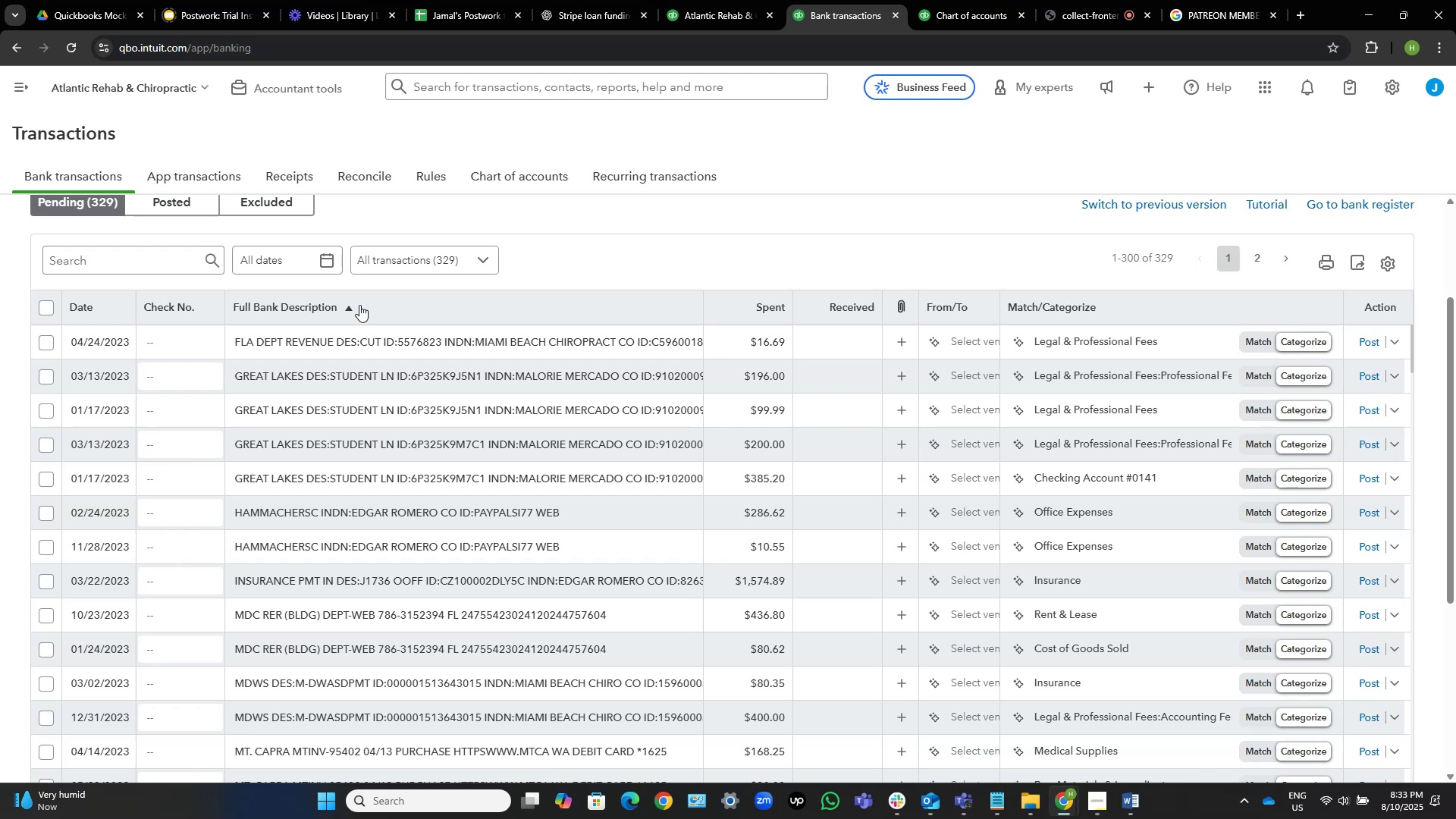 
wait(45.32)
 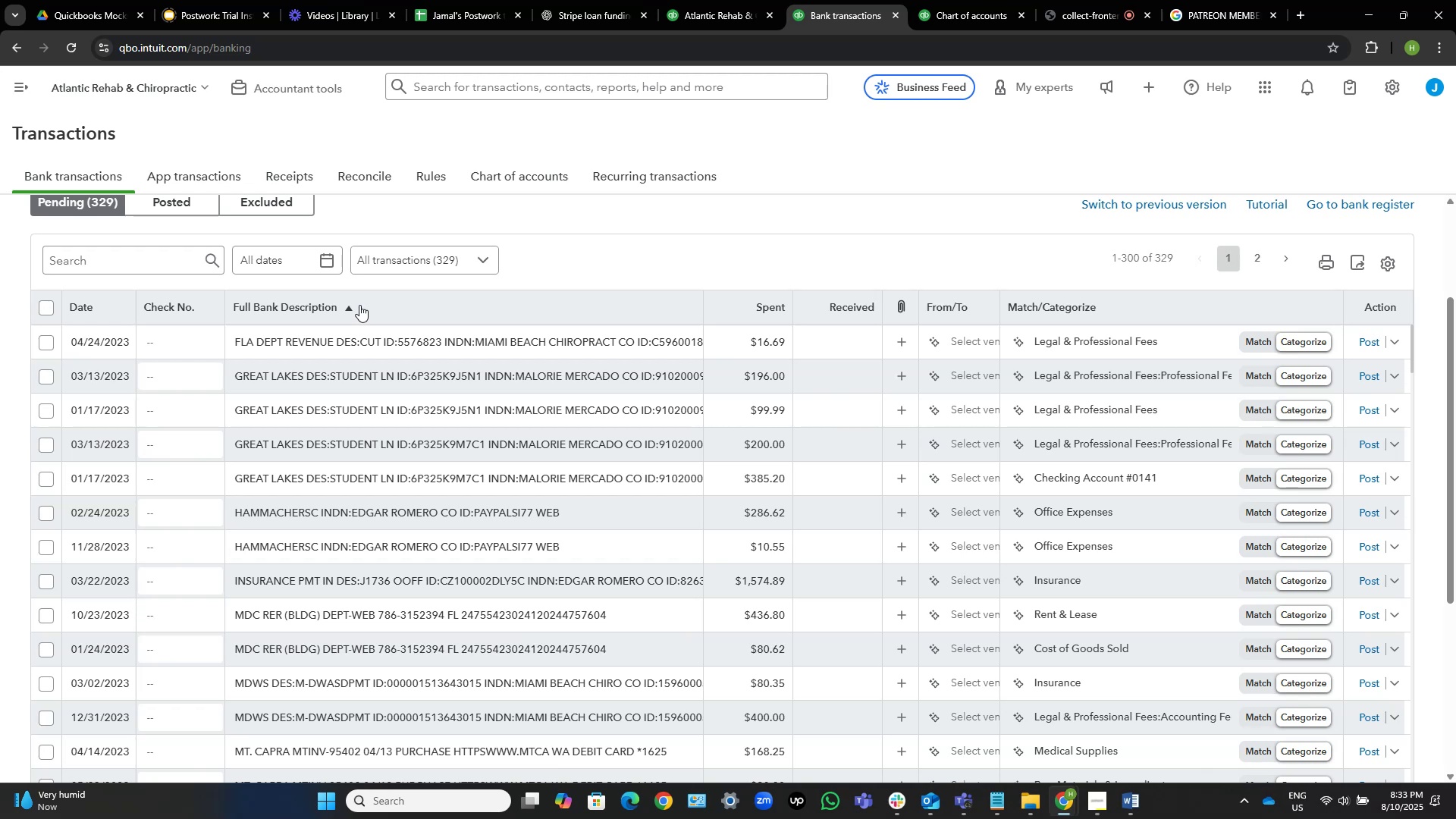 
scroll: coordinate [376, 457], scroll_direction: down, amount: 4.0
 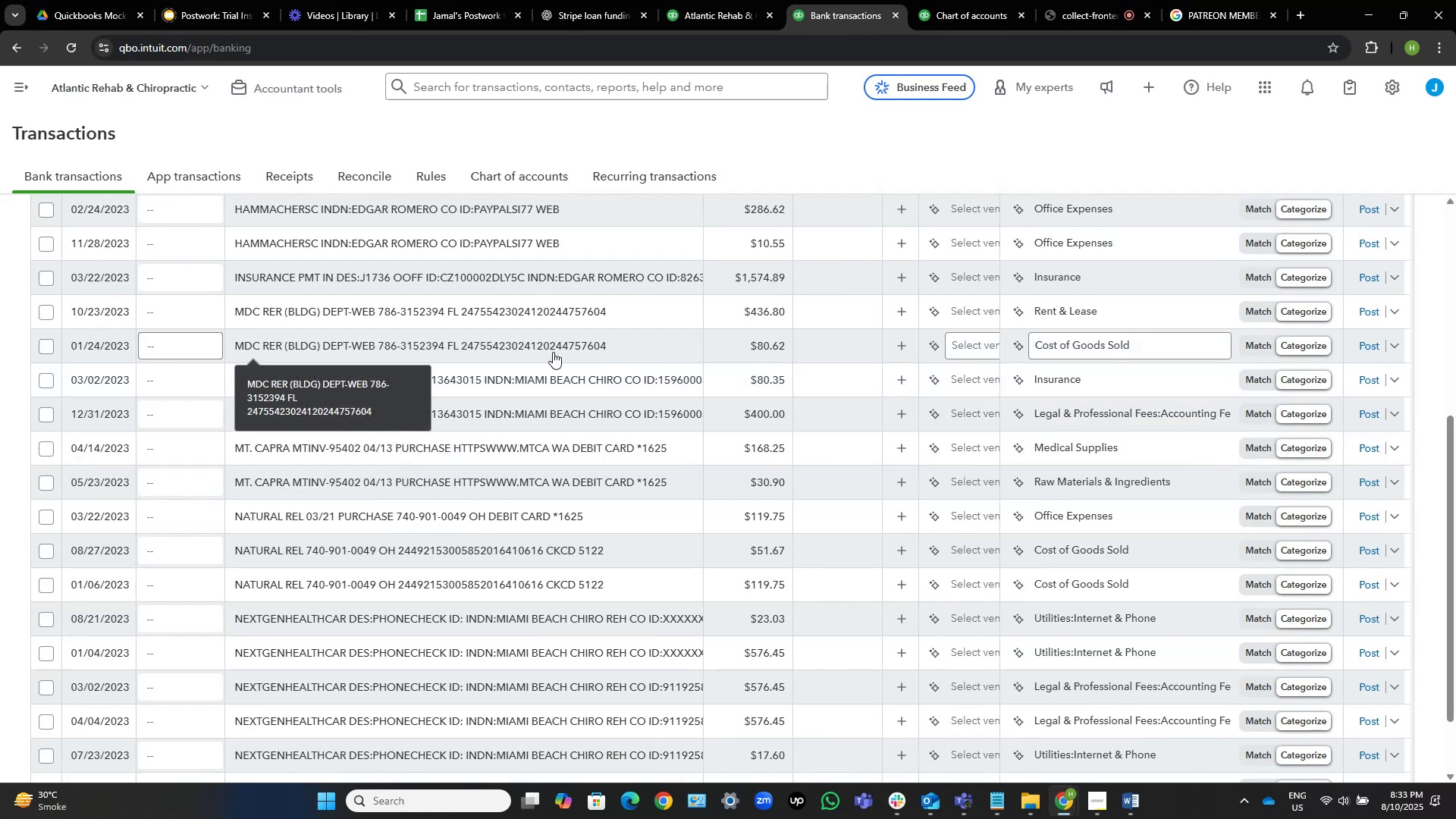 
wait(7.18)
 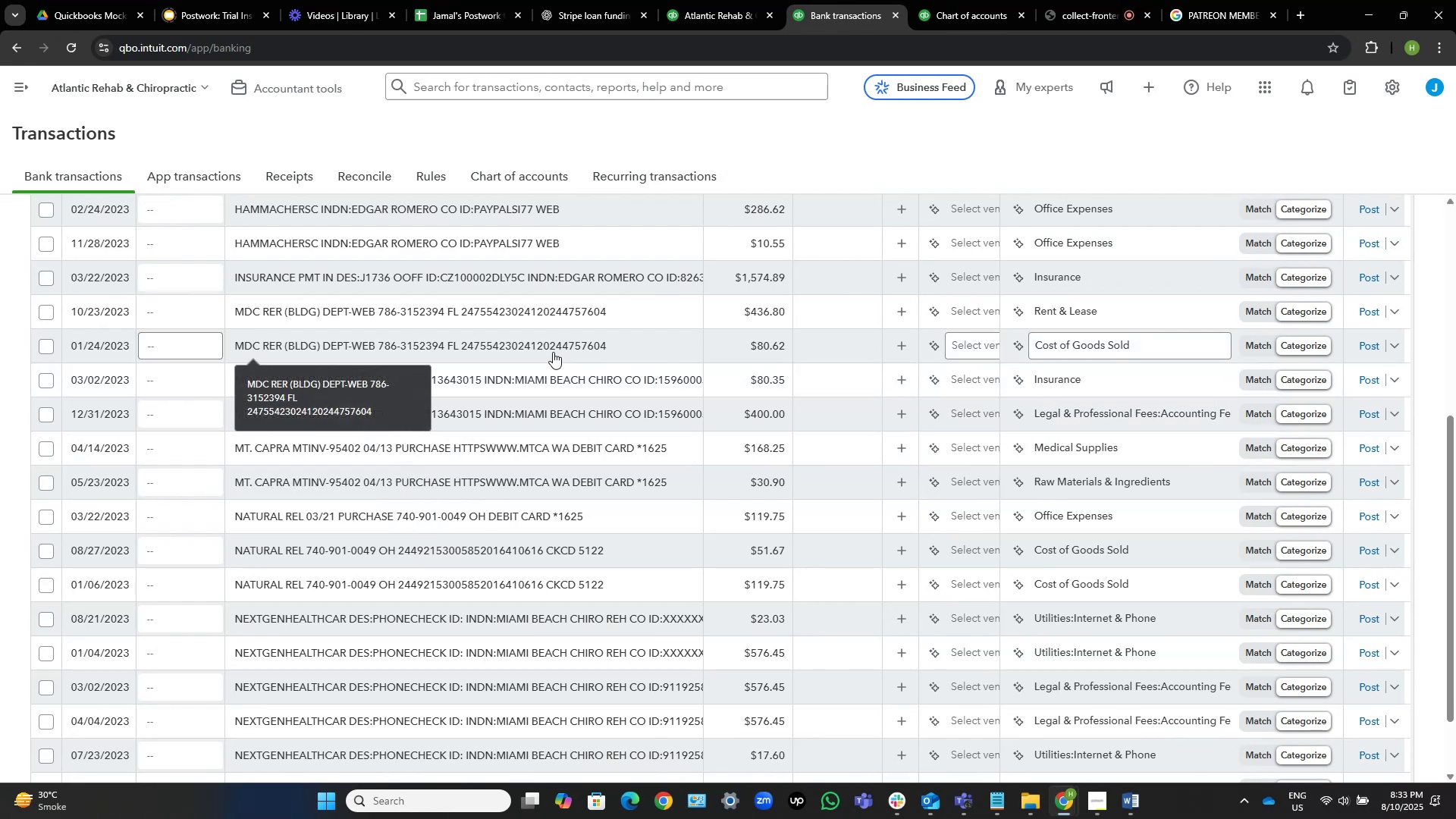 
scroll: coordinate [553, 352], scroll_direction: none, amount: 0.0
 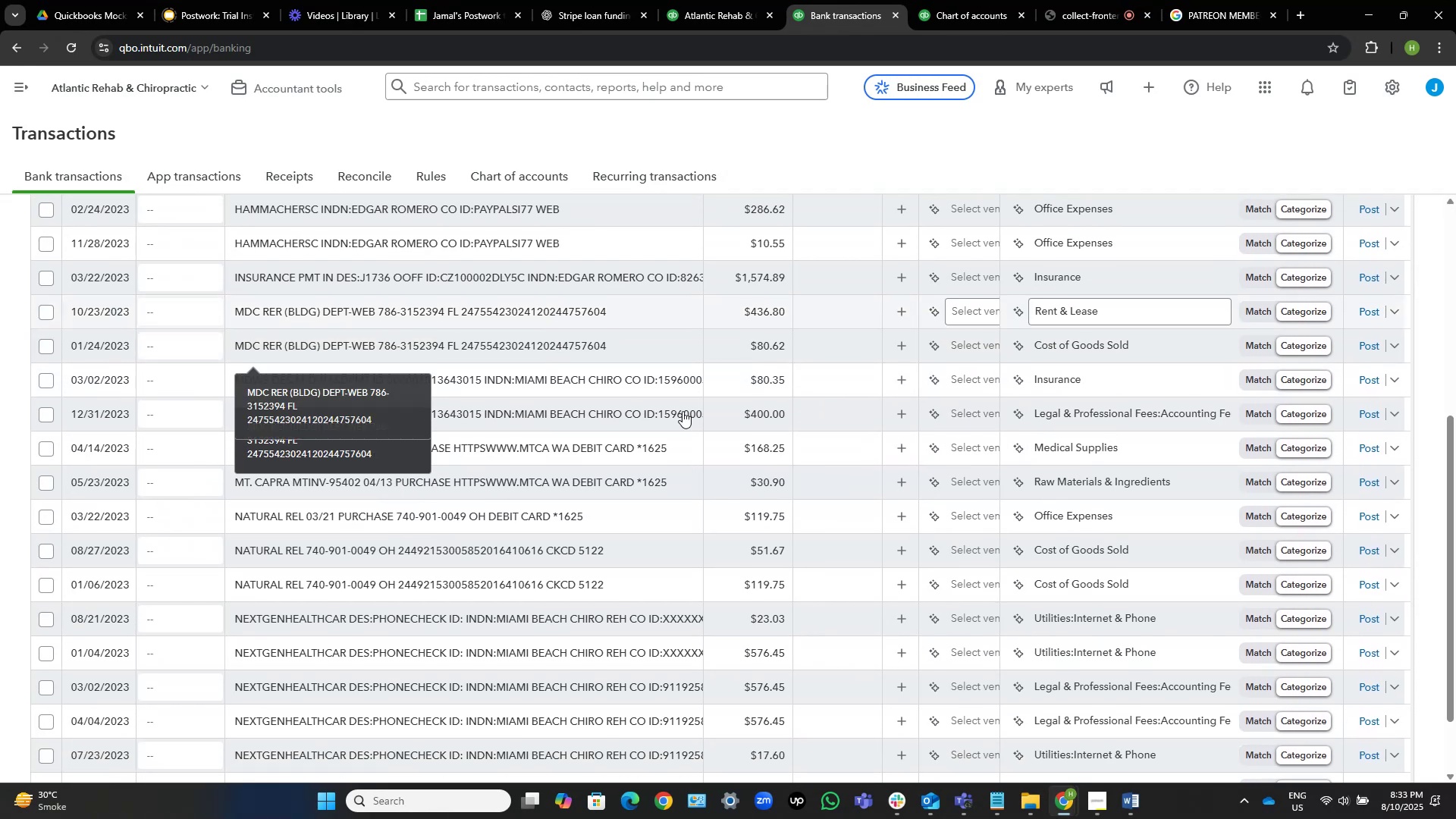 
scroll: coordinate [683, 412], scroll_direction: down, amount: 2.0
 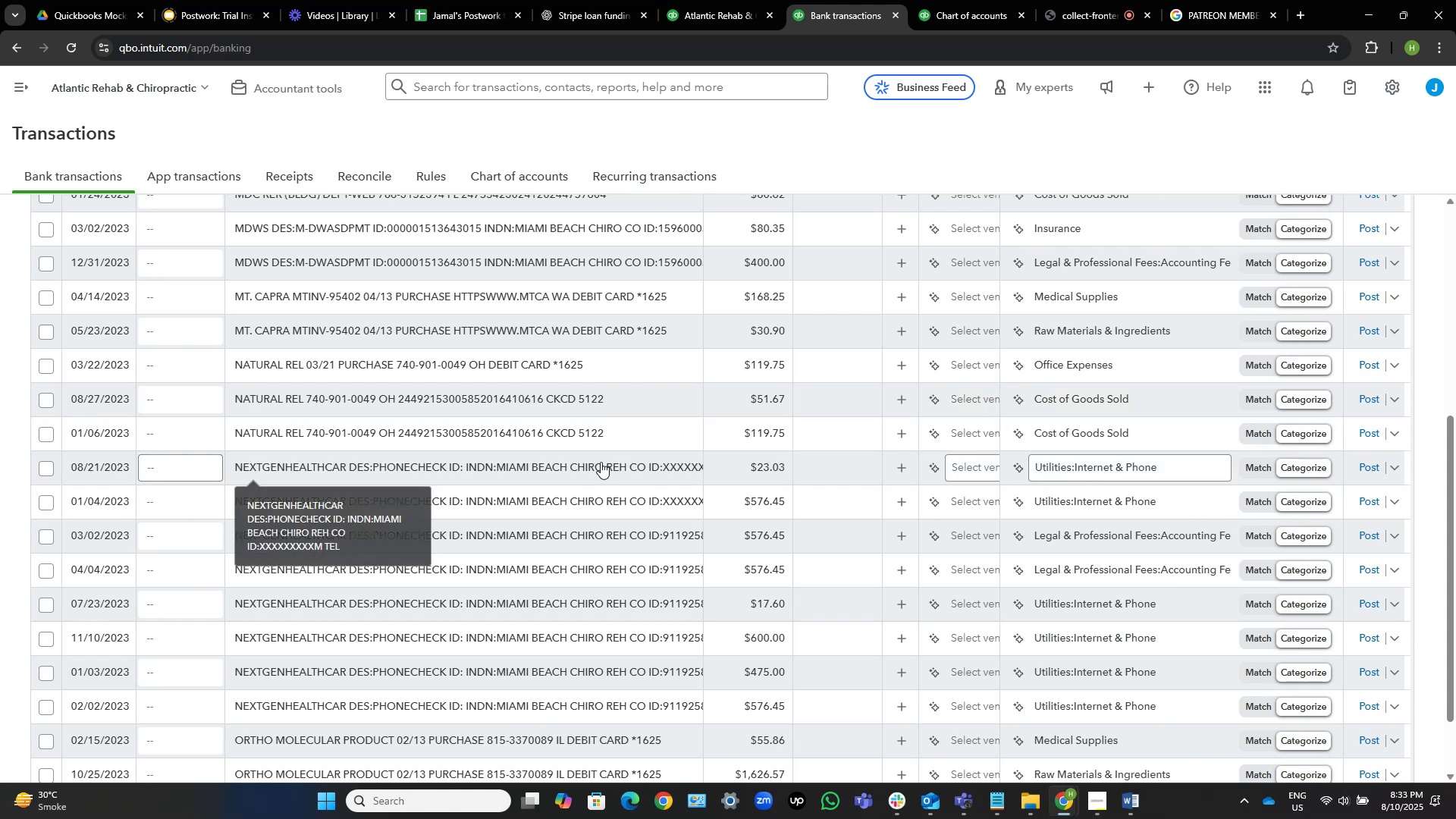 
wait(10.02)
 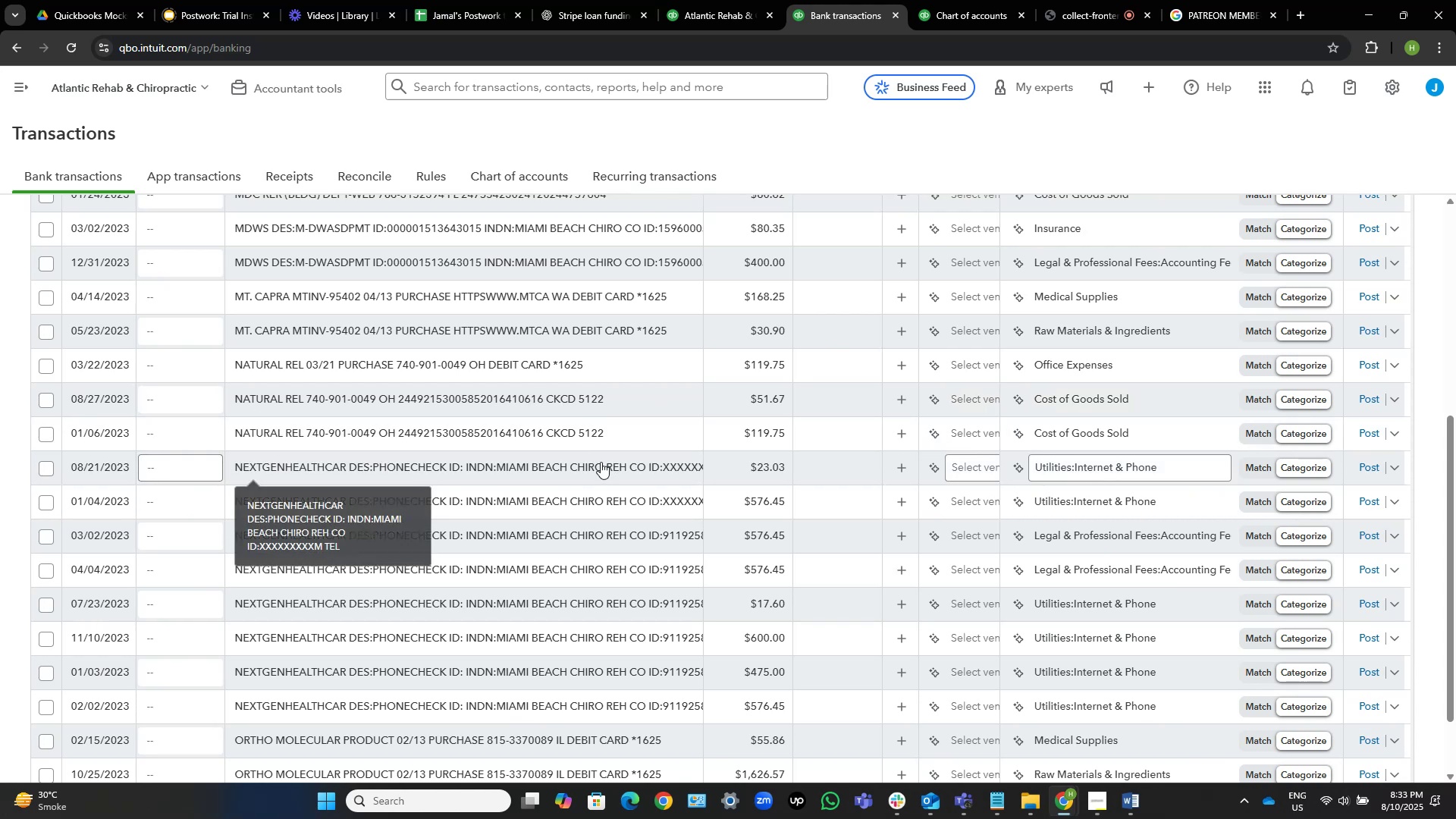 
left_click([966, 465])
 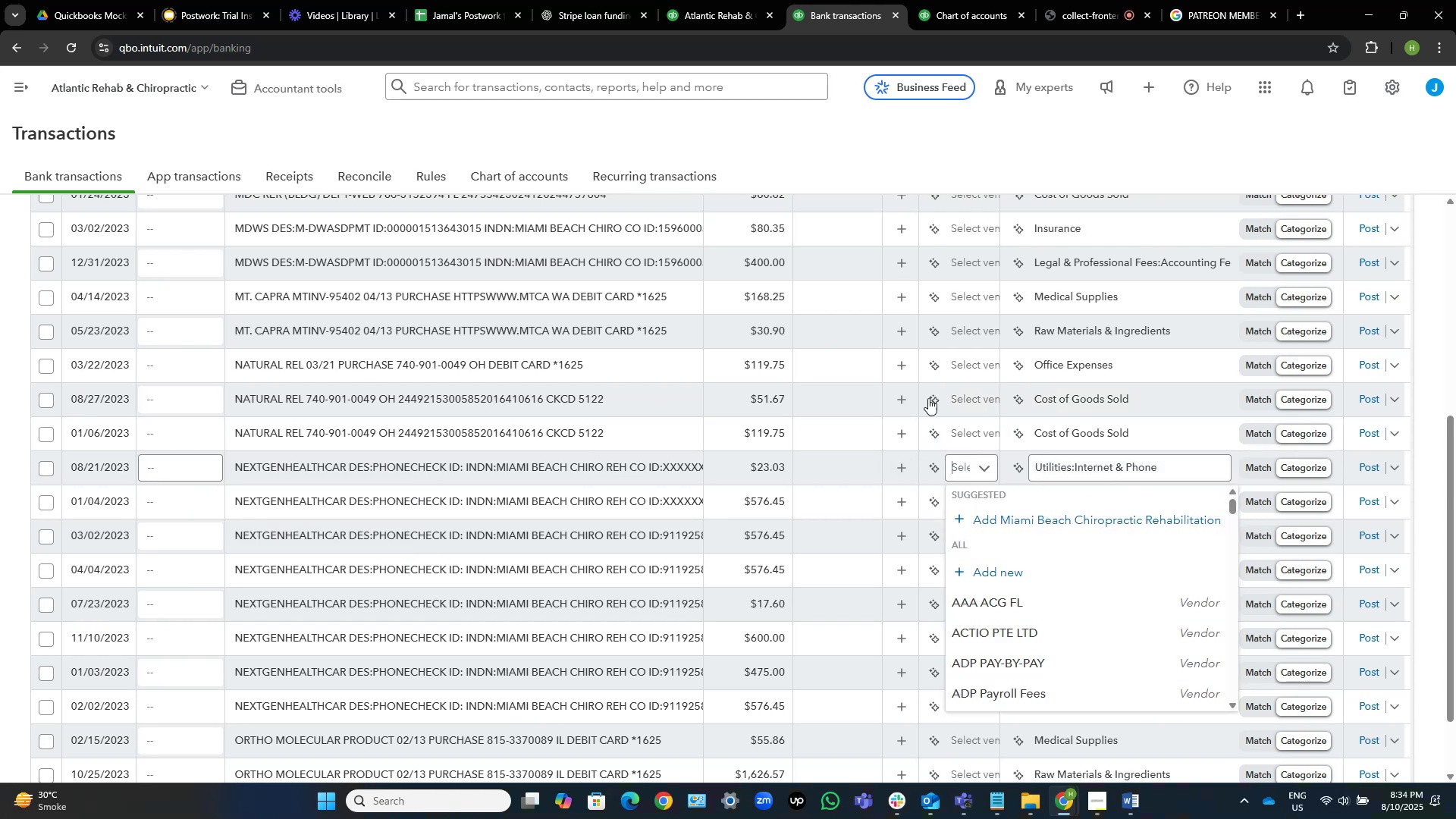 
left_click([777, 154])
 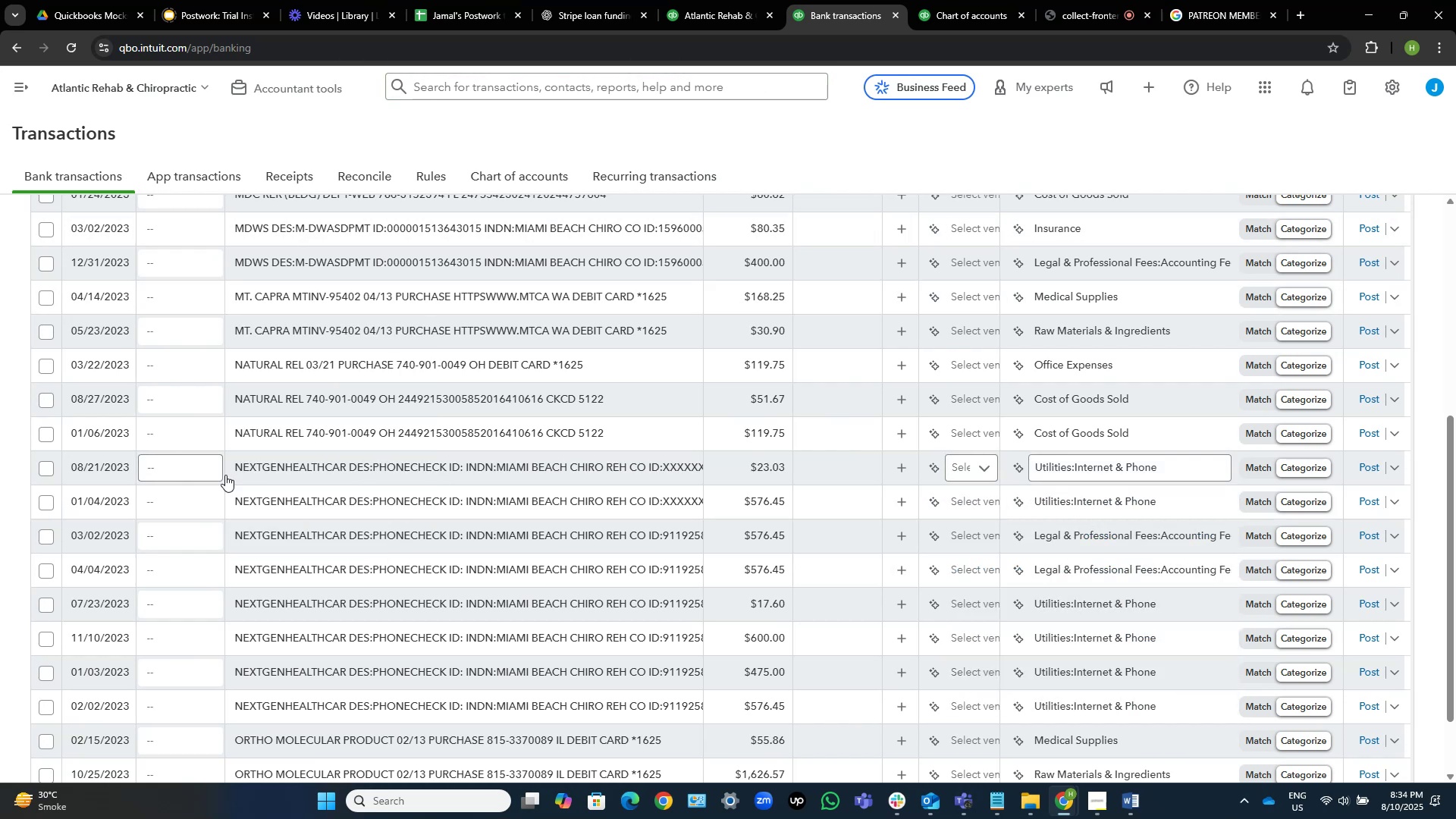 
left_click([263, 470])
 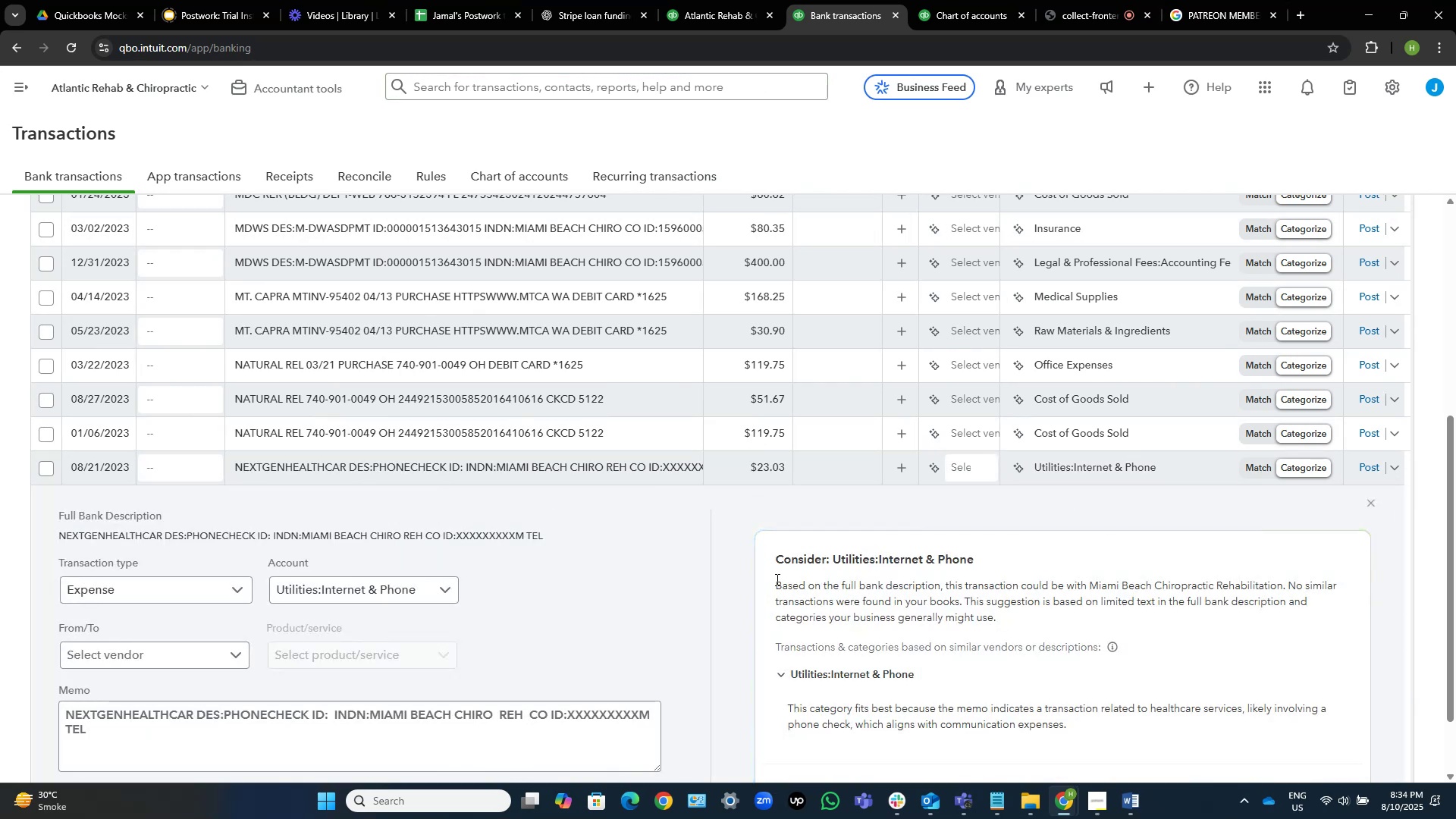 
wait(7.2)
 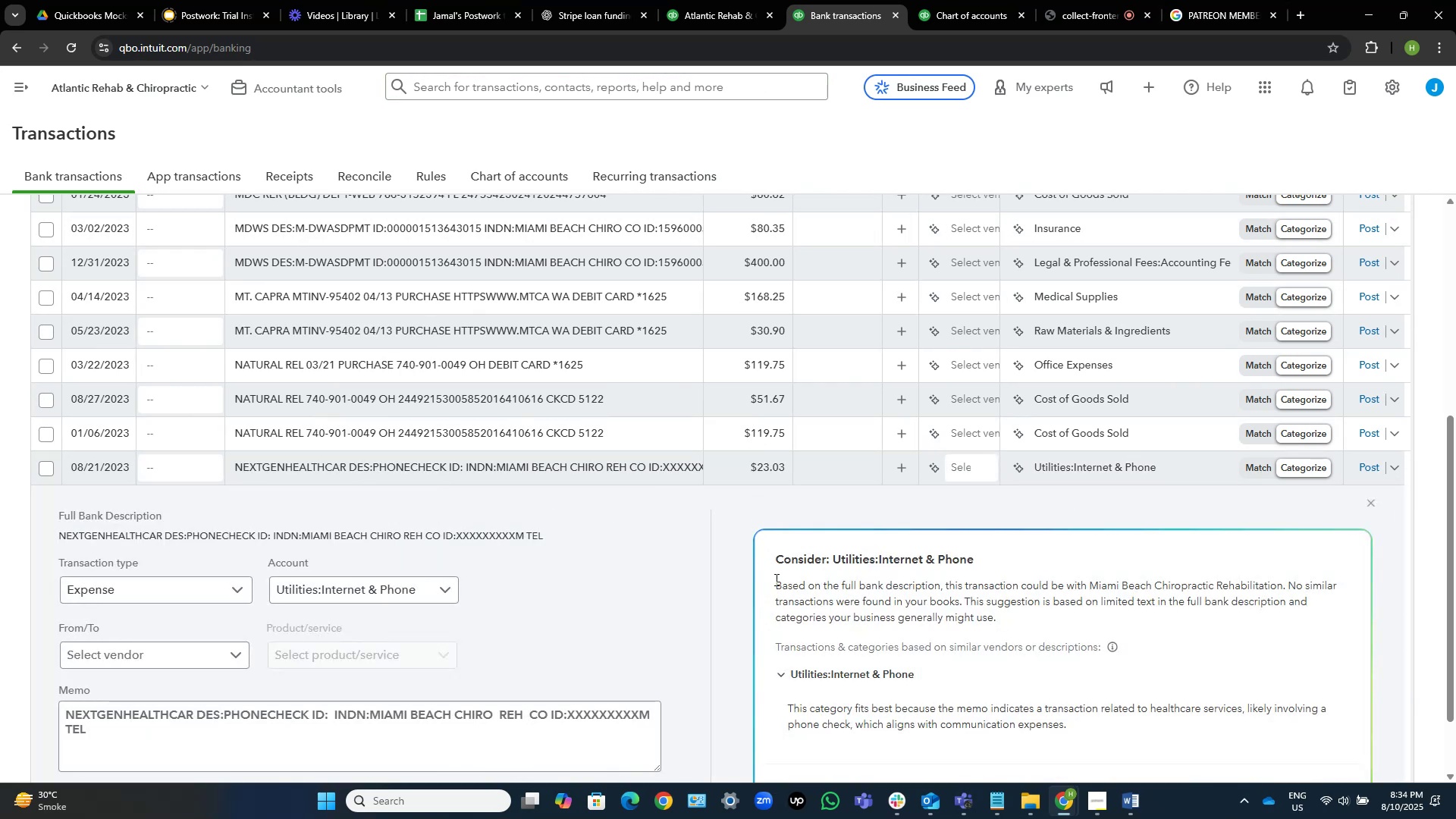 
scroll: coordinate [776, 579], scroll_direction: down, amount: 1.0
 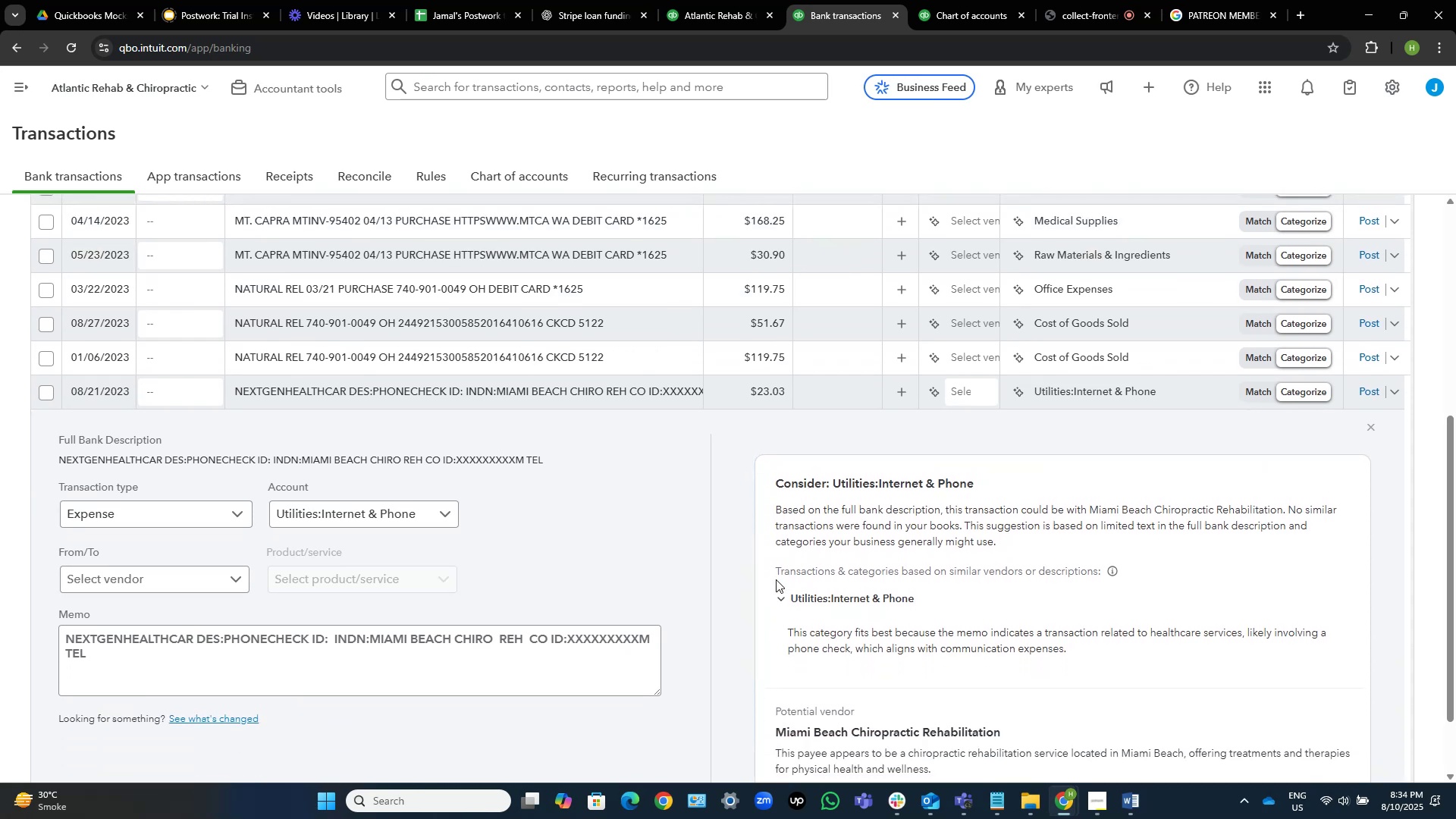 
wait(7.63)
 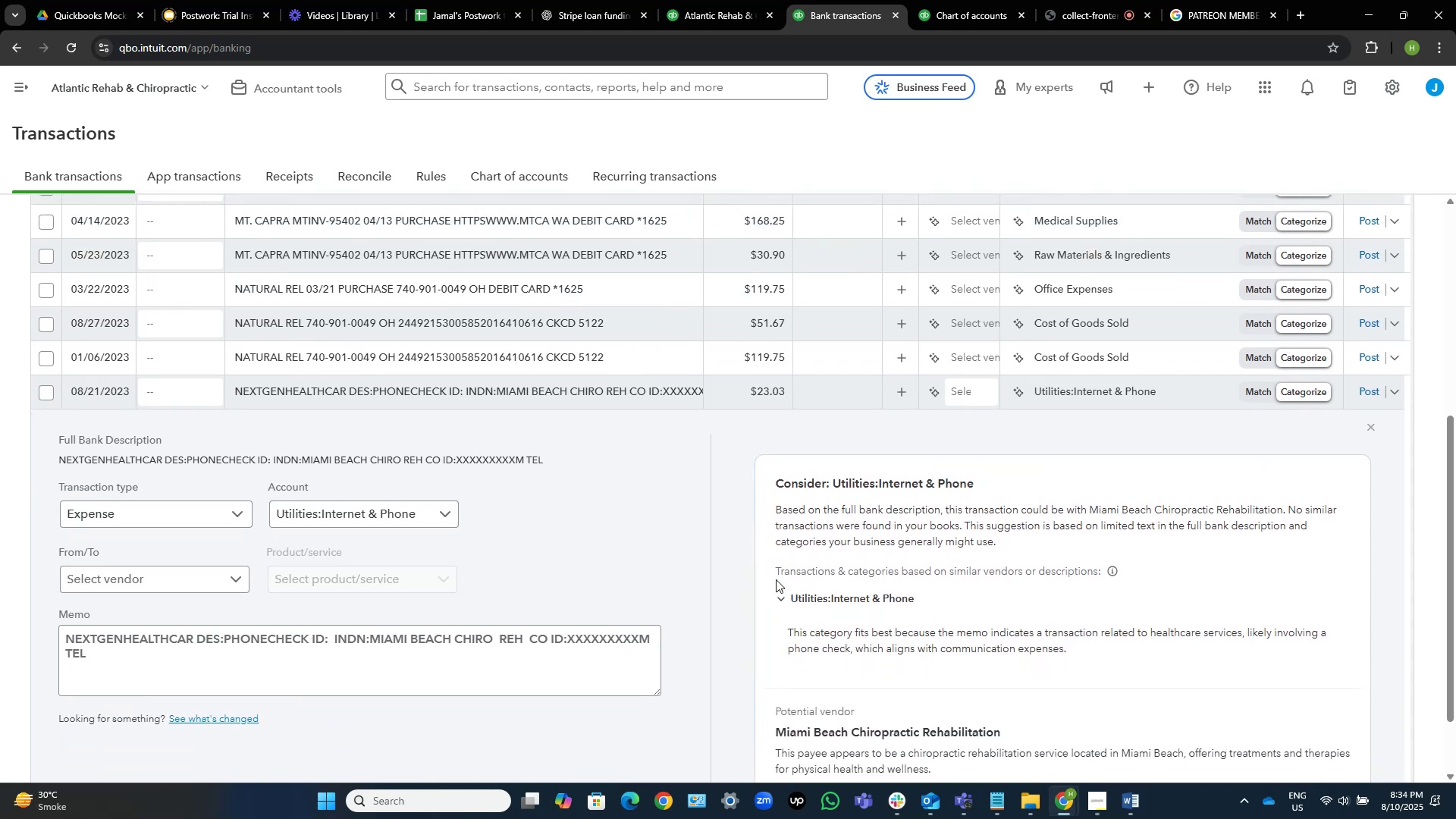 
scroll: coordinate [776, 579], scroll_direction: down, amount: 1.0
 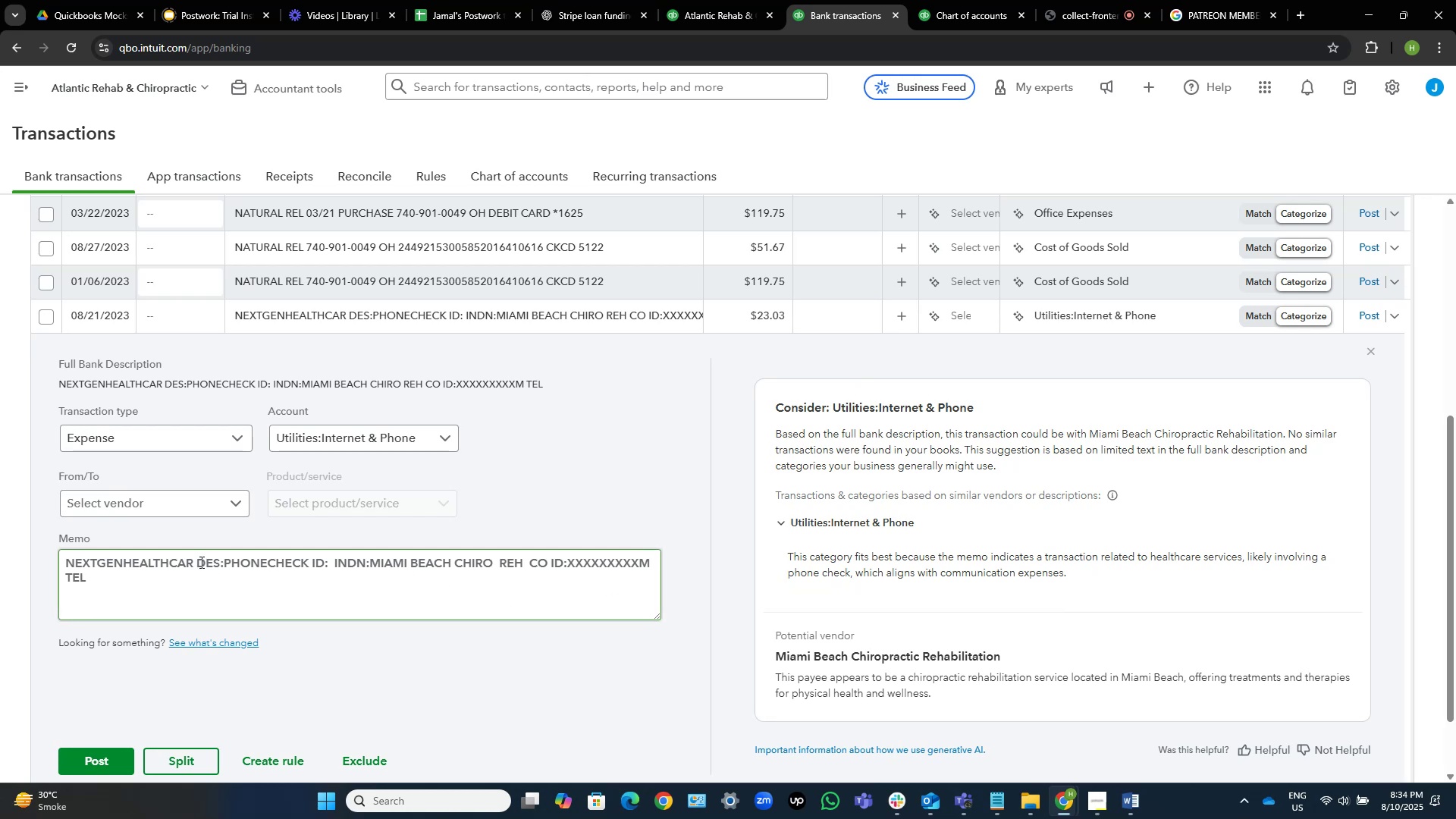 
wait(16.07)
 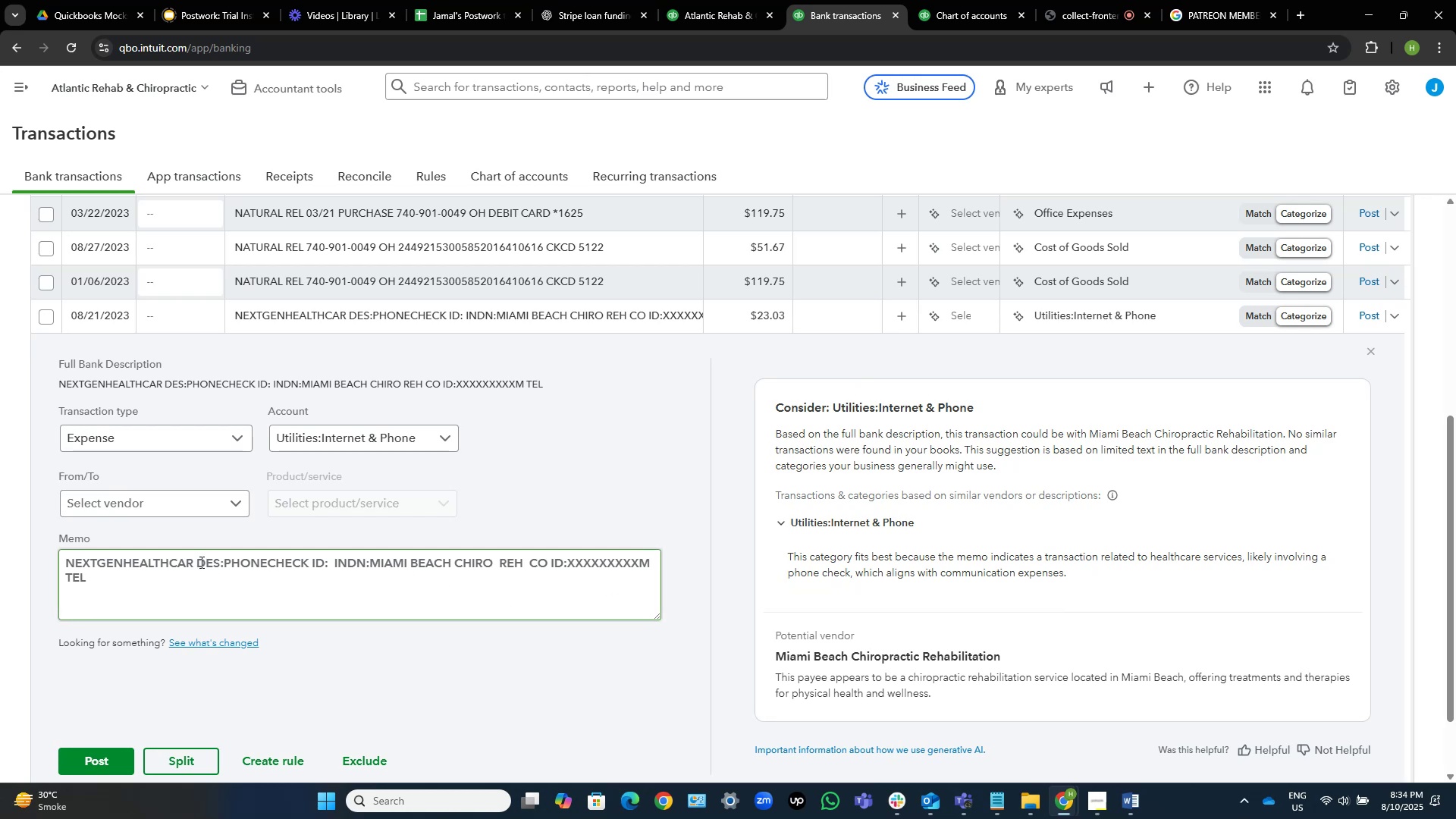 
left_click_drag(start_coordinate=[191, 563], to_coordinate=[42, 557])
 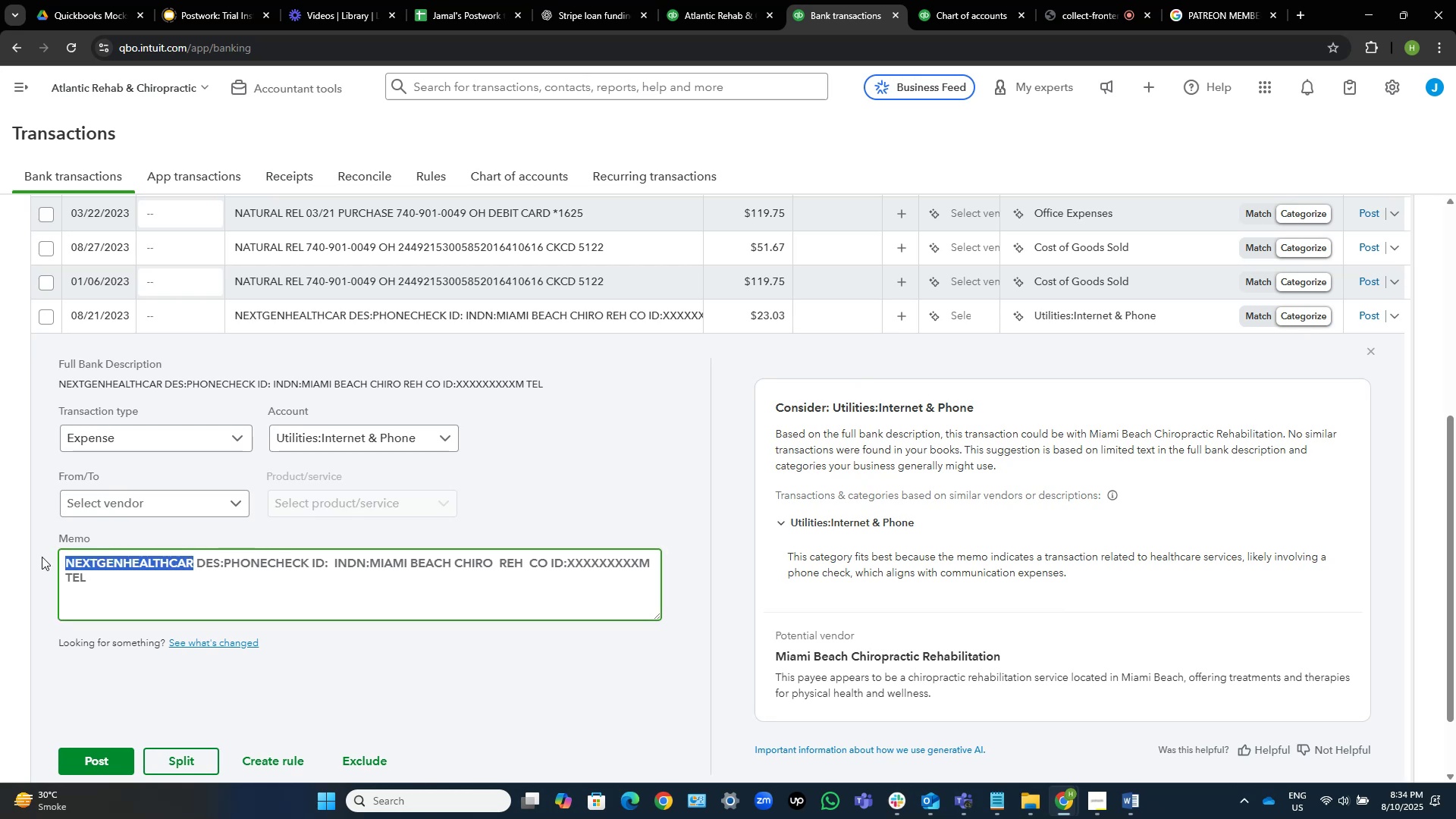 
hold_key(key=ControlLeft, duration=0.51)
 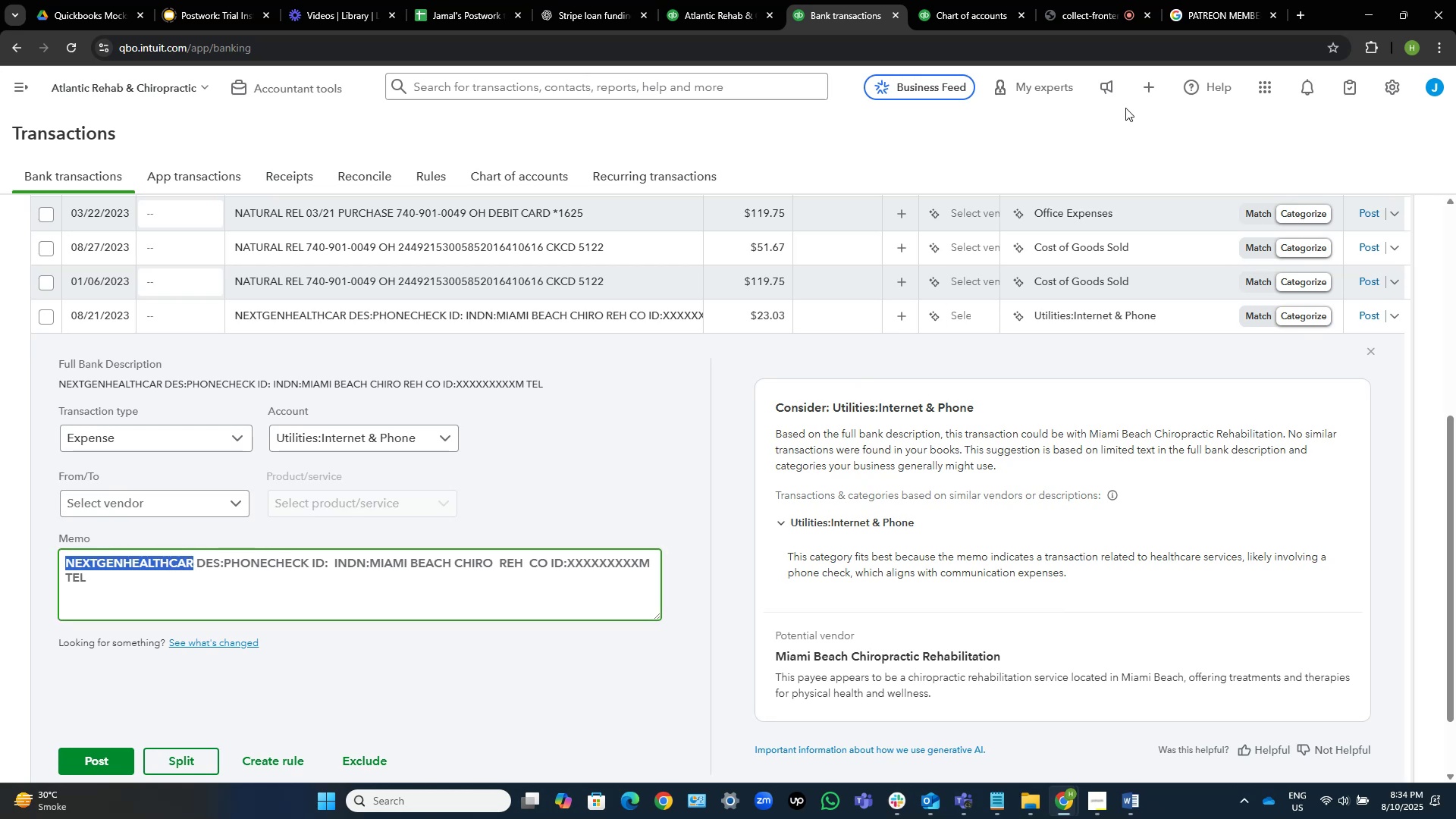 